 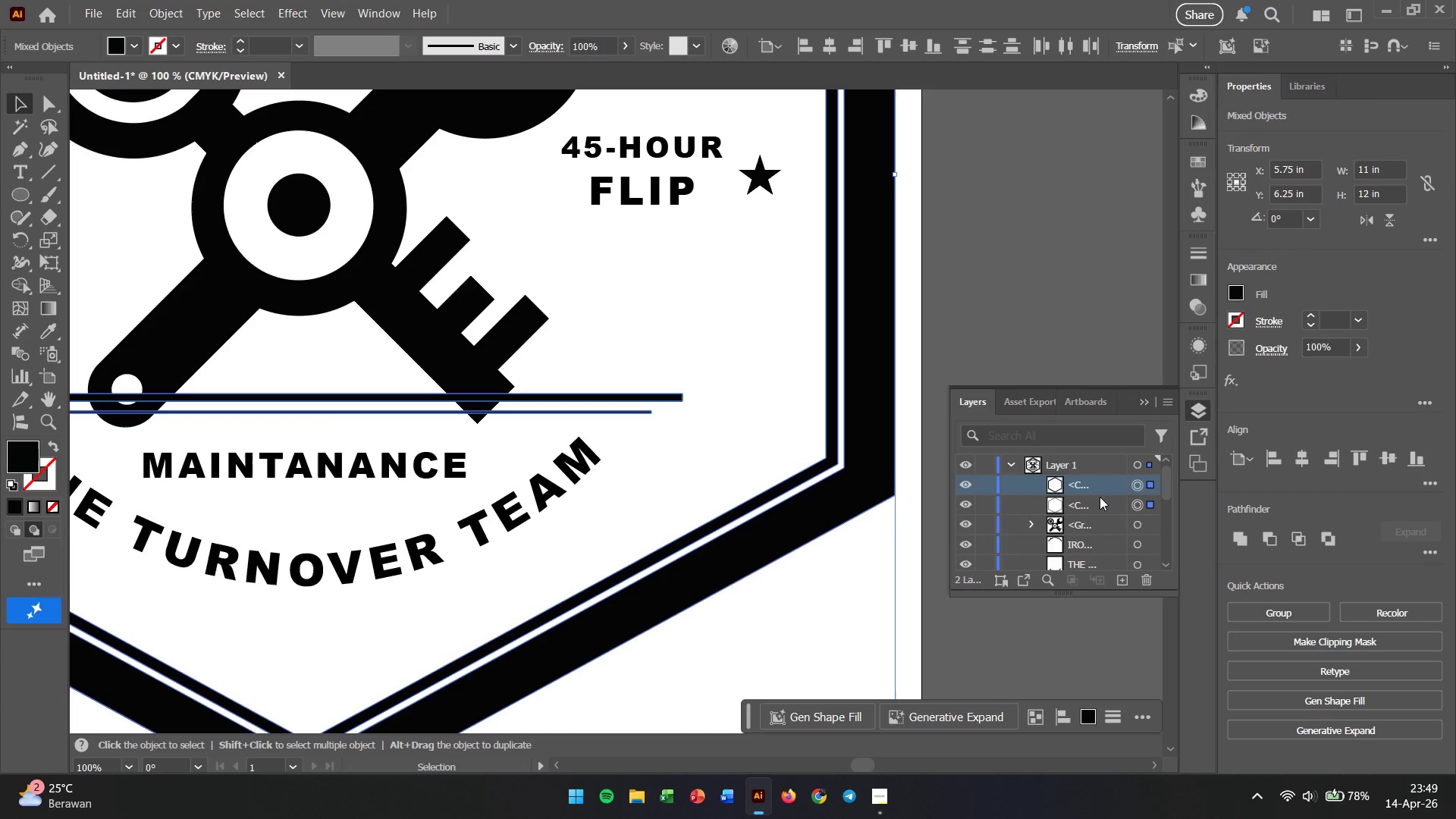 
left_click([1100, 502])
 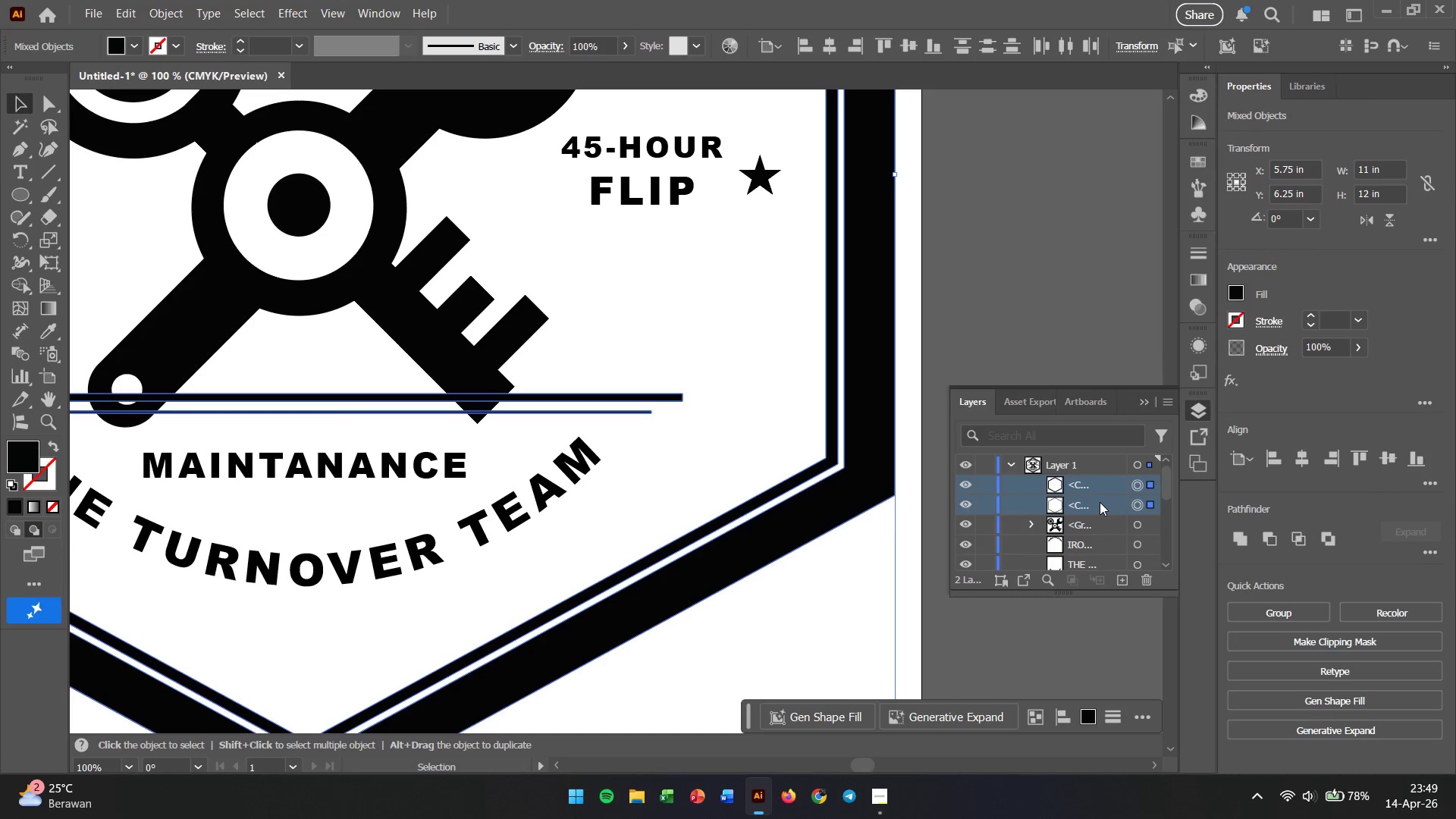 
scroll: coordinate [1100, 502], scroll_direction: down, amount: 3.0
 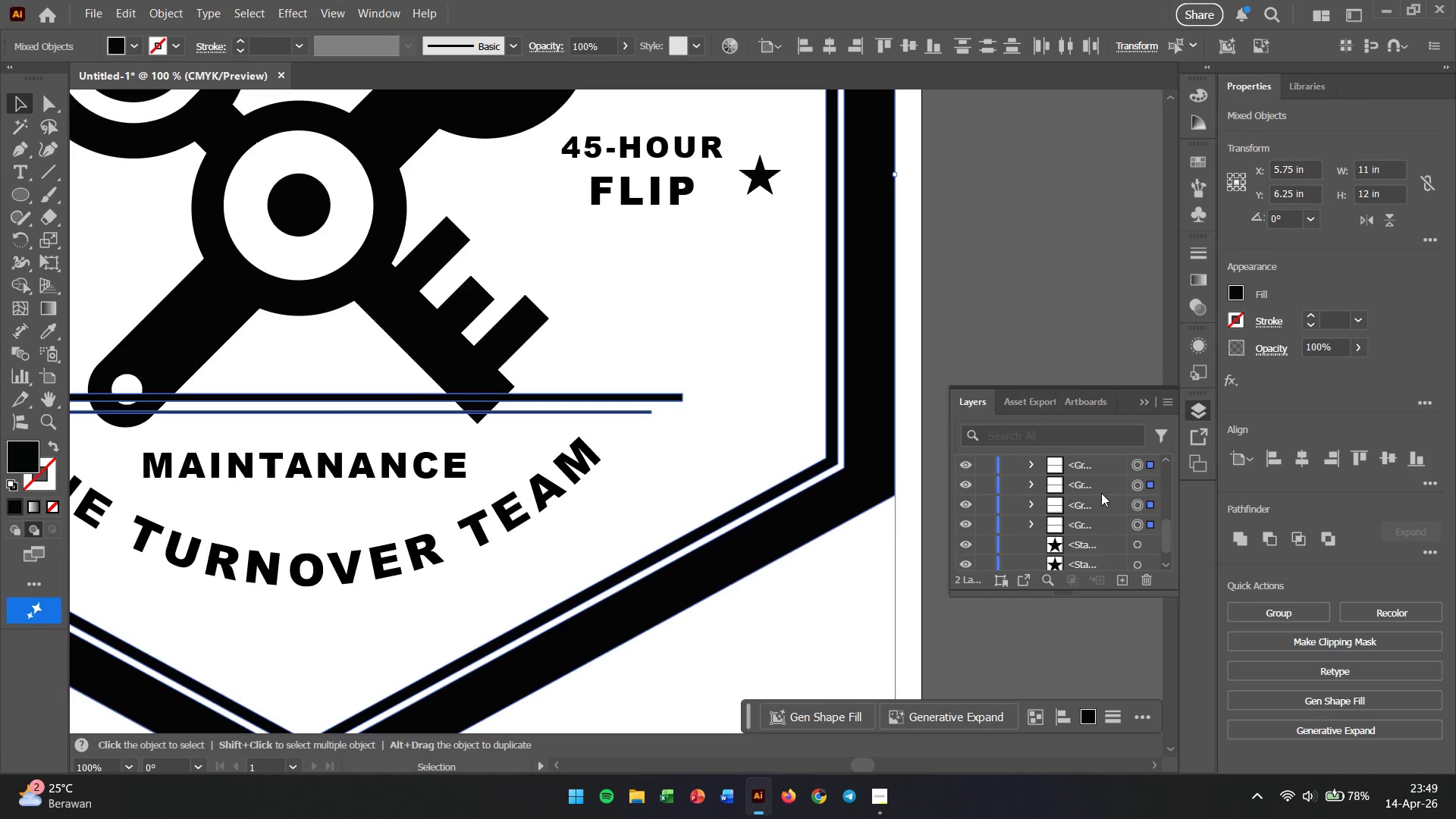 
hold_key(key=ControlLeft, duration=2.91)
double_click([1097, 482])
 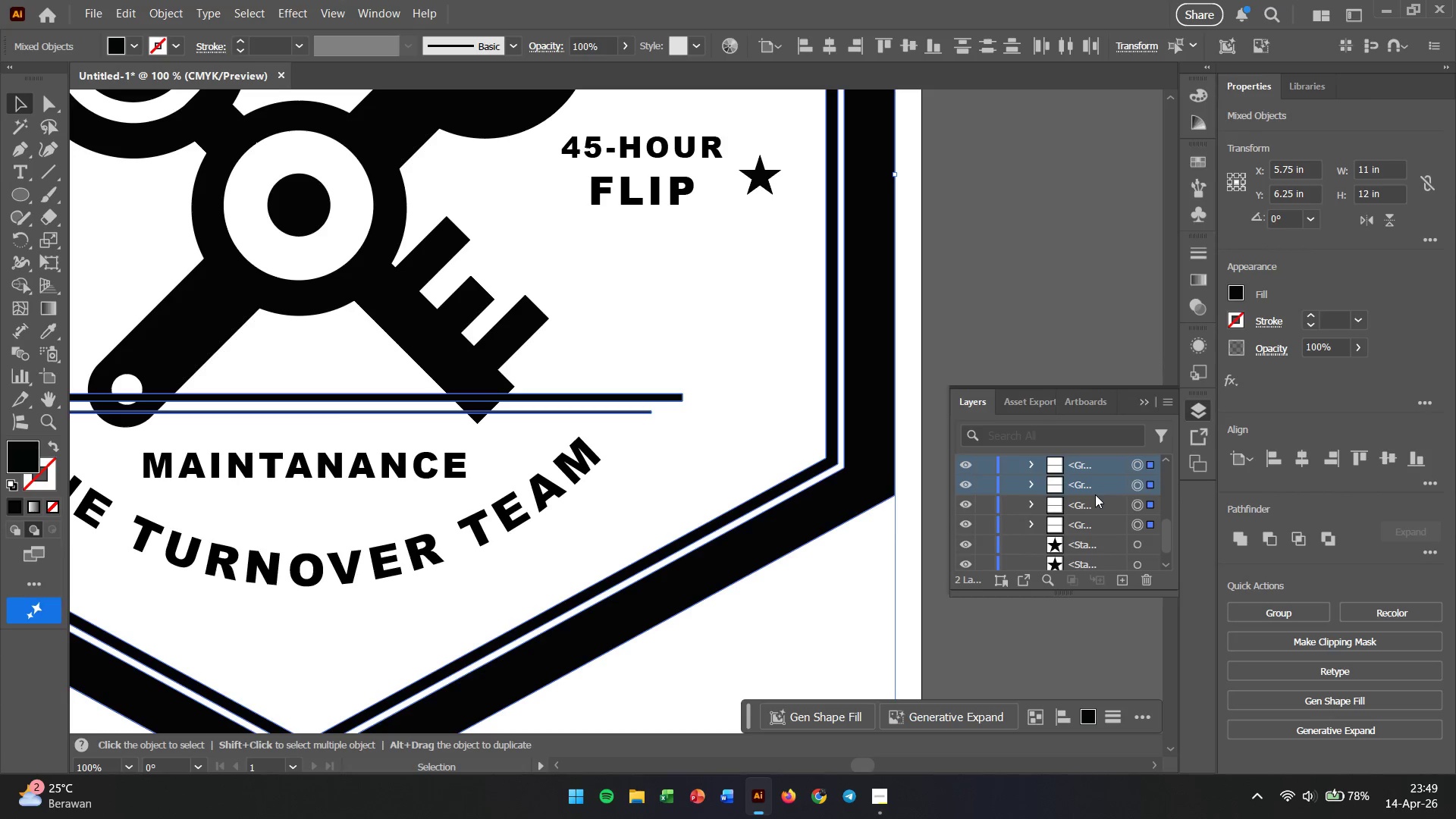 
left_click([1094, 497])
 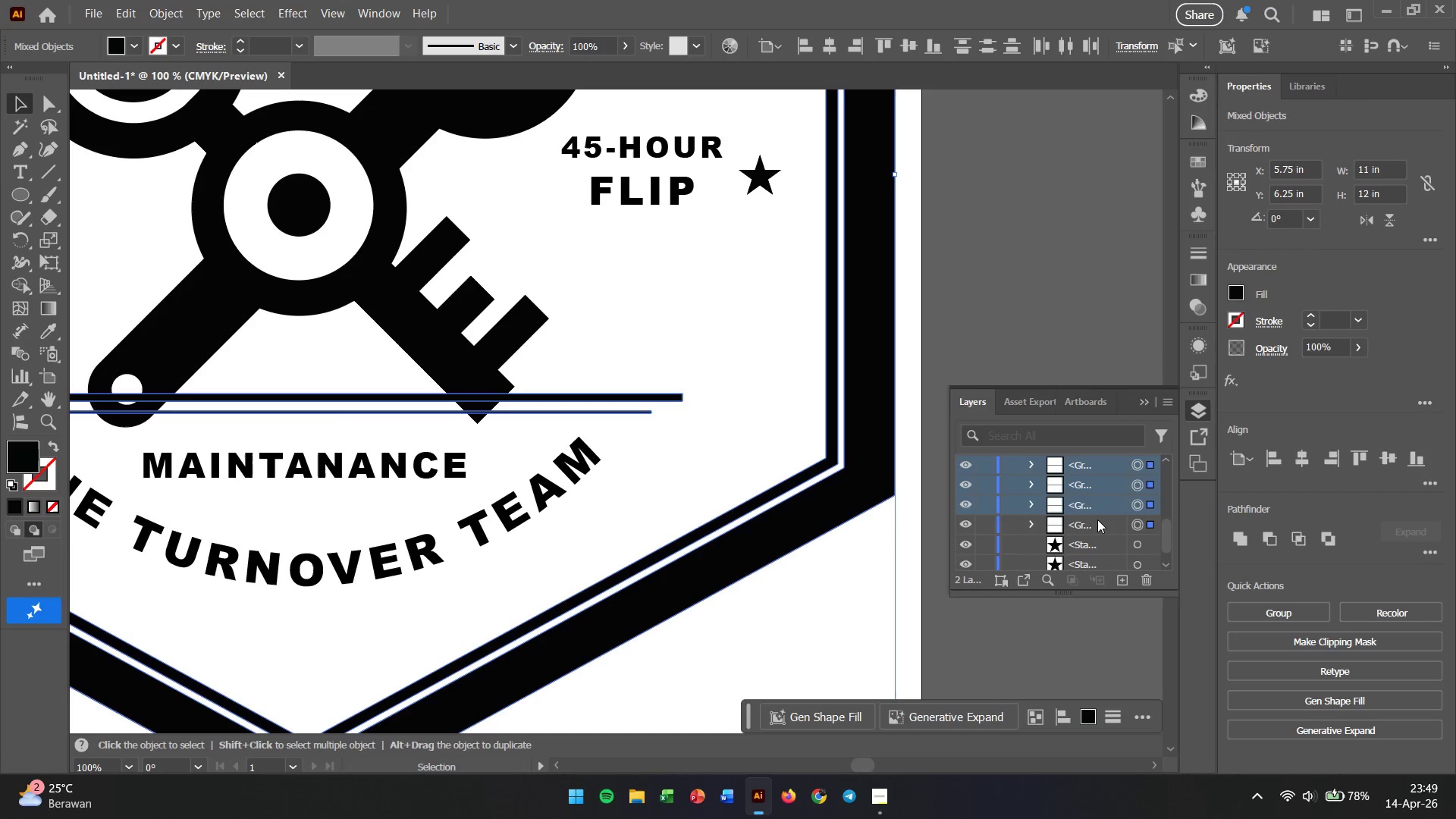 
left_click([1097, 519])
 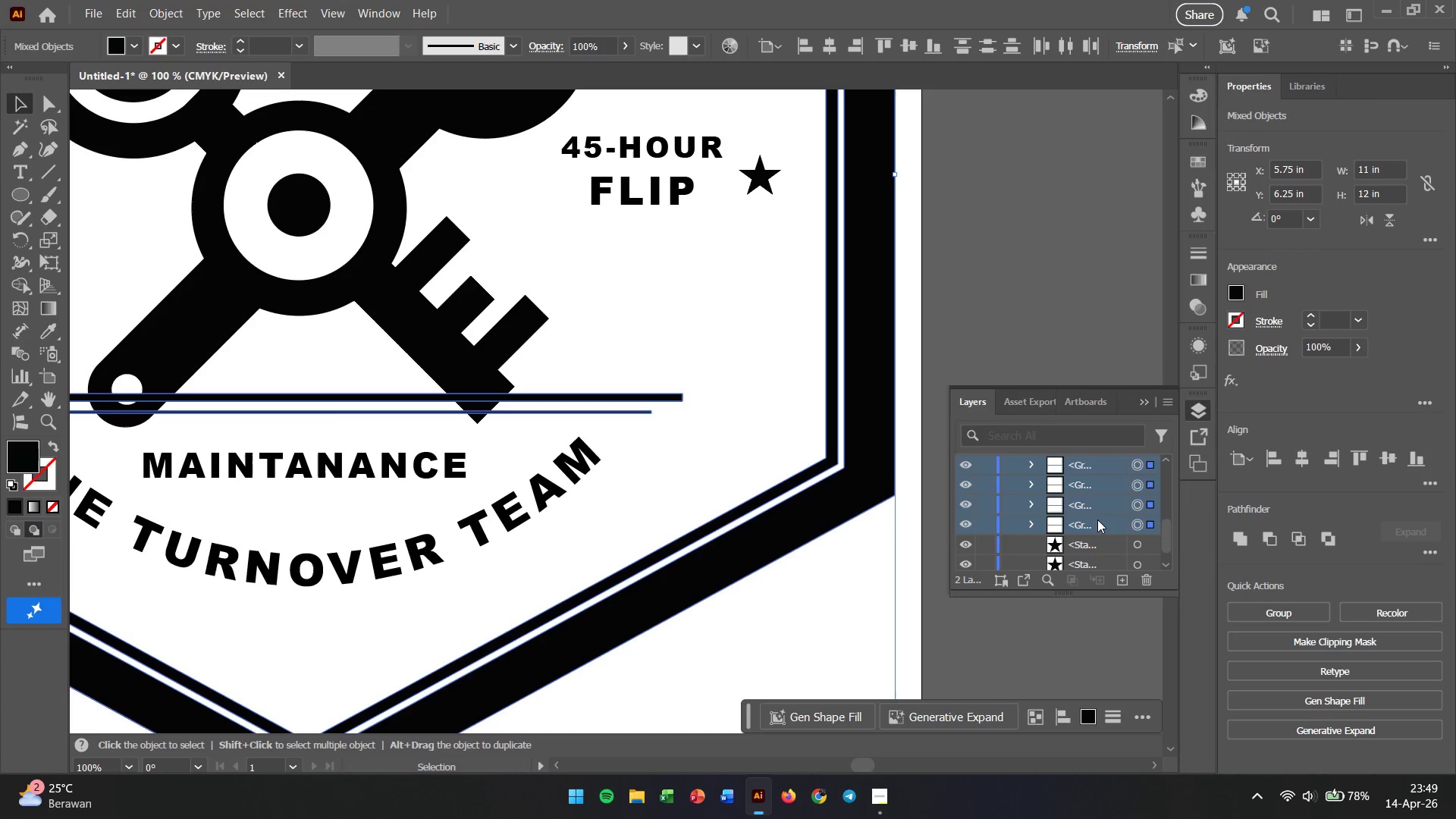 
wait(6.55)
 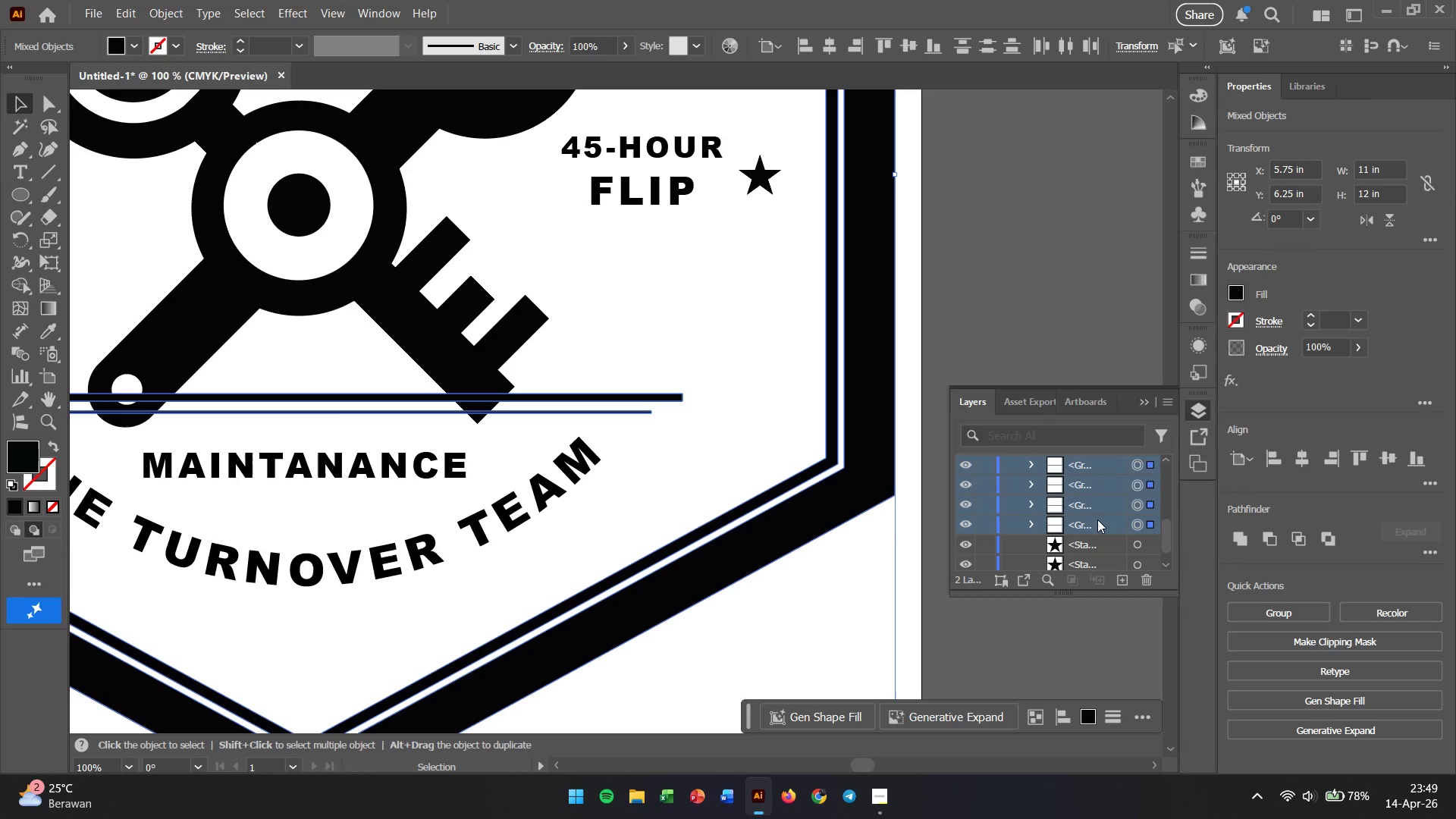 
scroll: coordinate [1097, 519], scroll_direction: up, amount: 8.0
 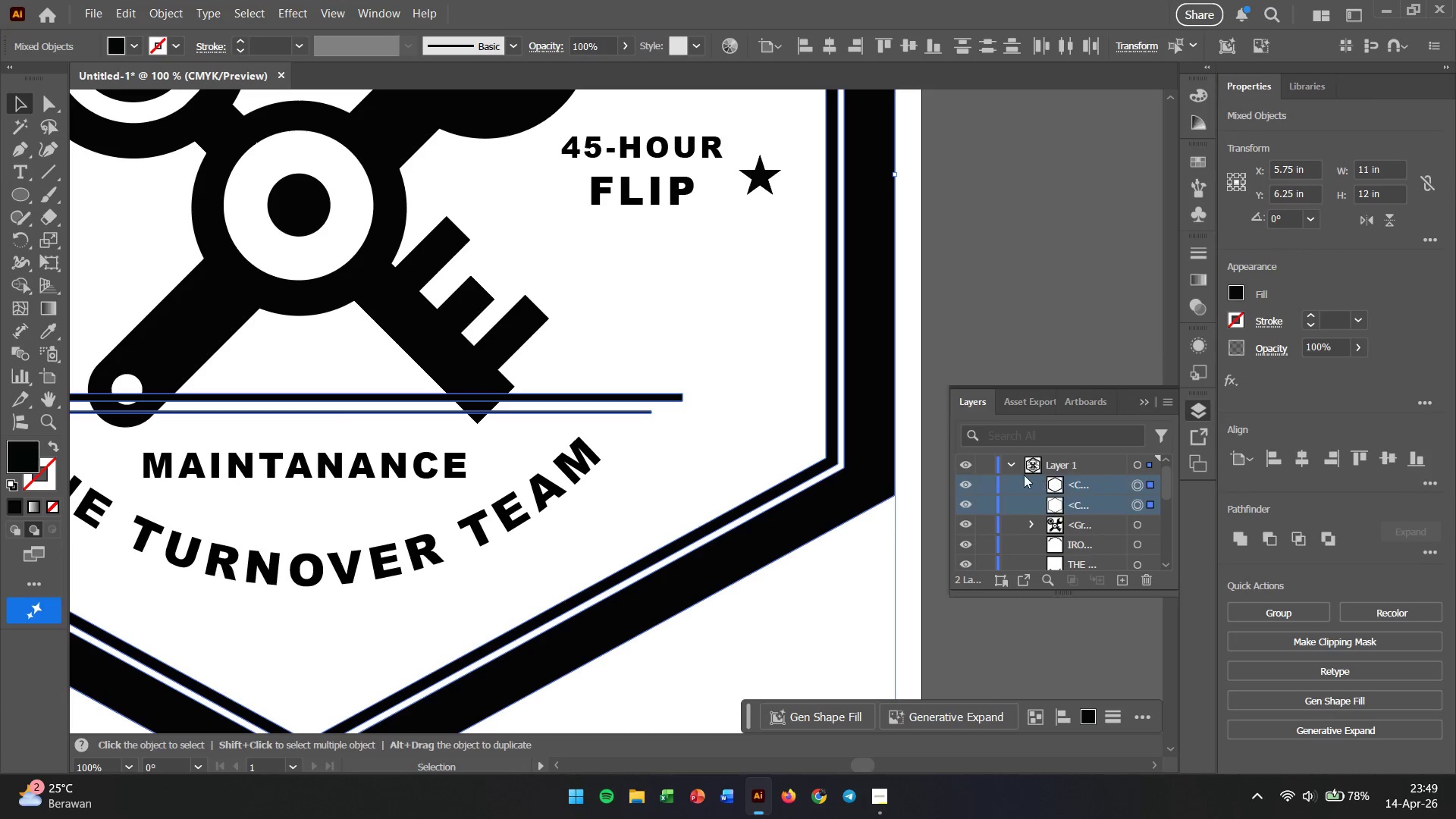 
scroll: coordinate [1074, 508], scroll_direction: down, amount: 6.0
 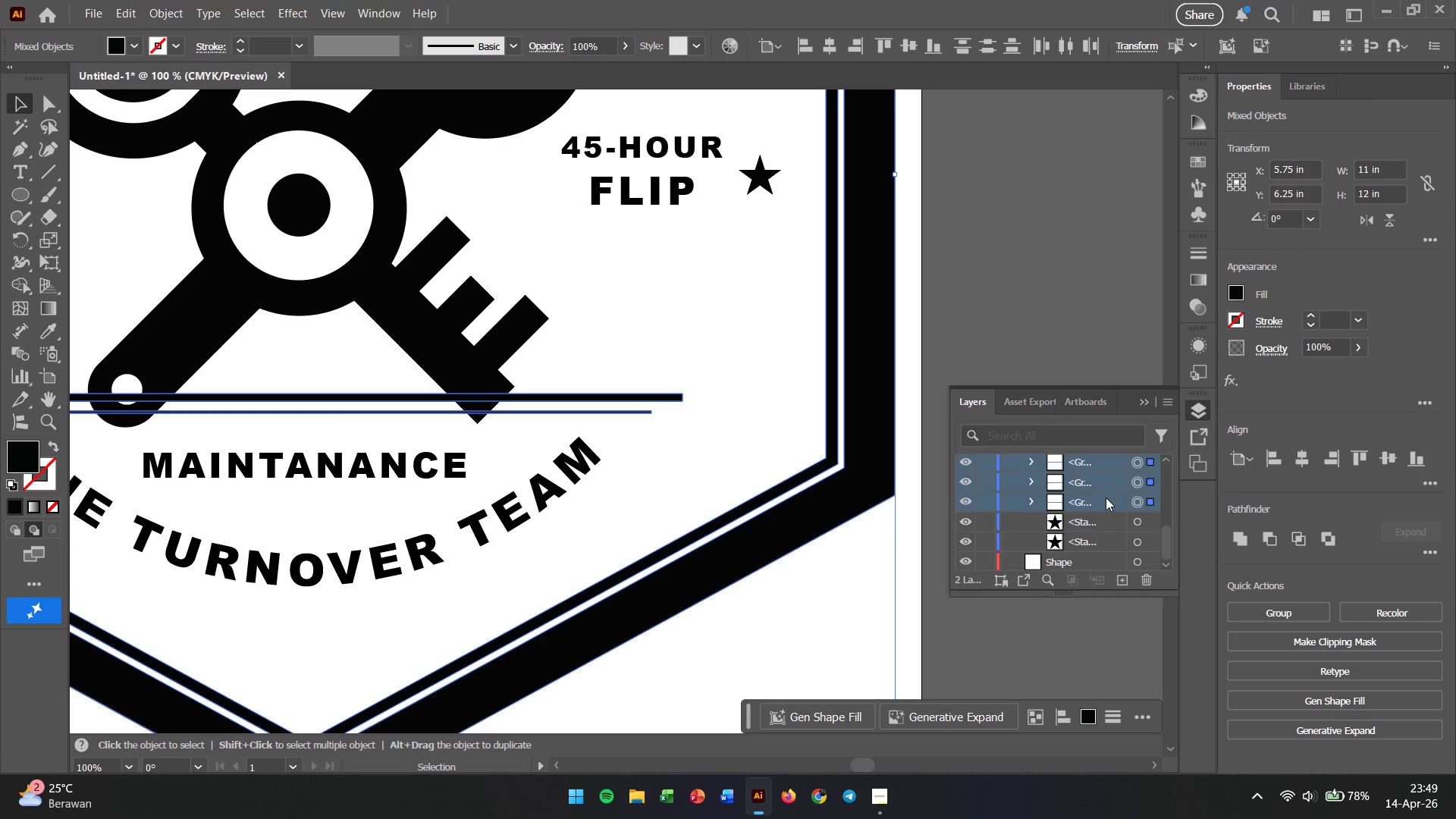 
left_click_drag(start_coordinate=[1106, 497], to_coordinate=[1078, 563])
 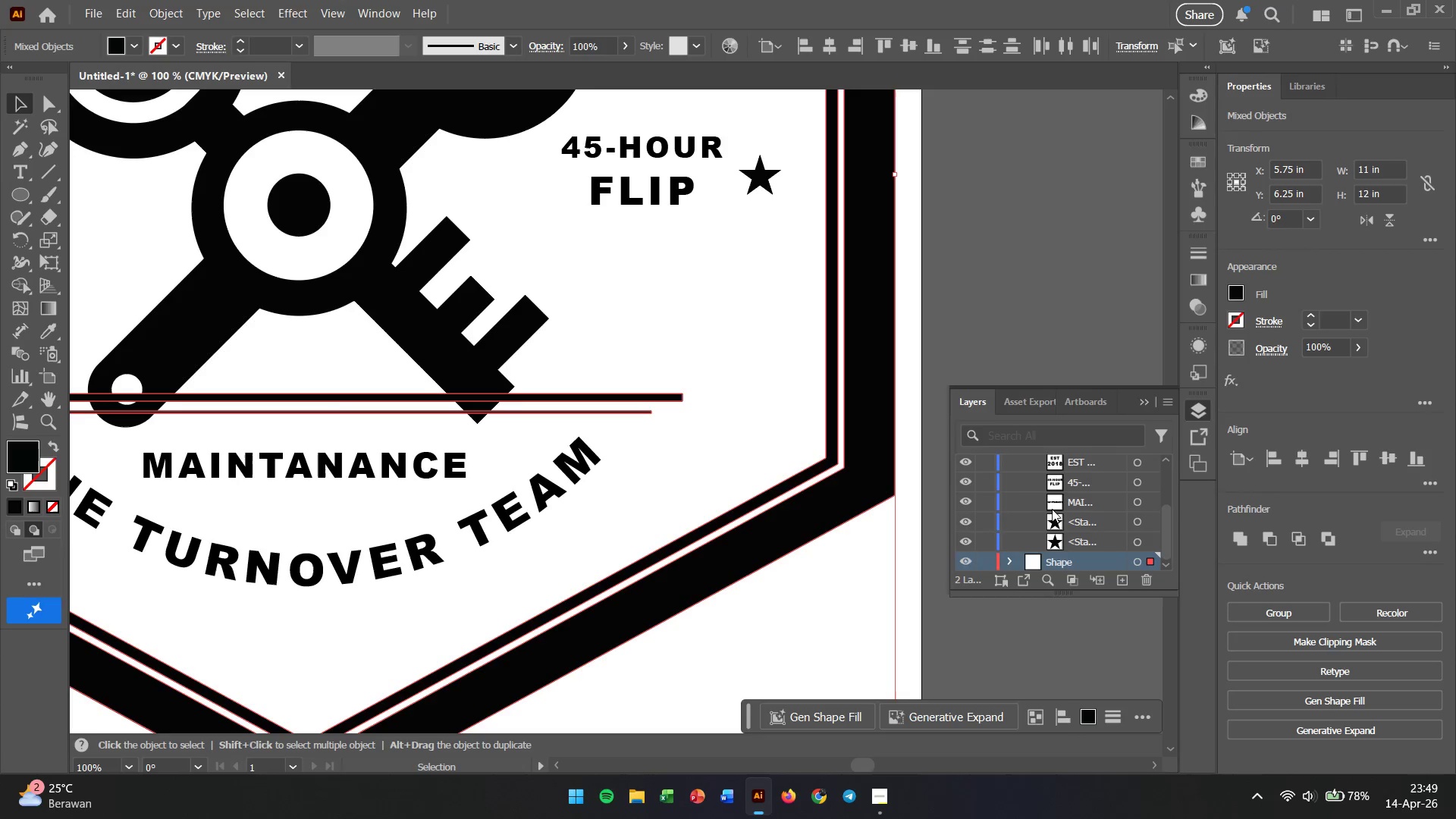 
scroll: coordinate [1048, 510], scroll_direction: up, amount: 6.0
 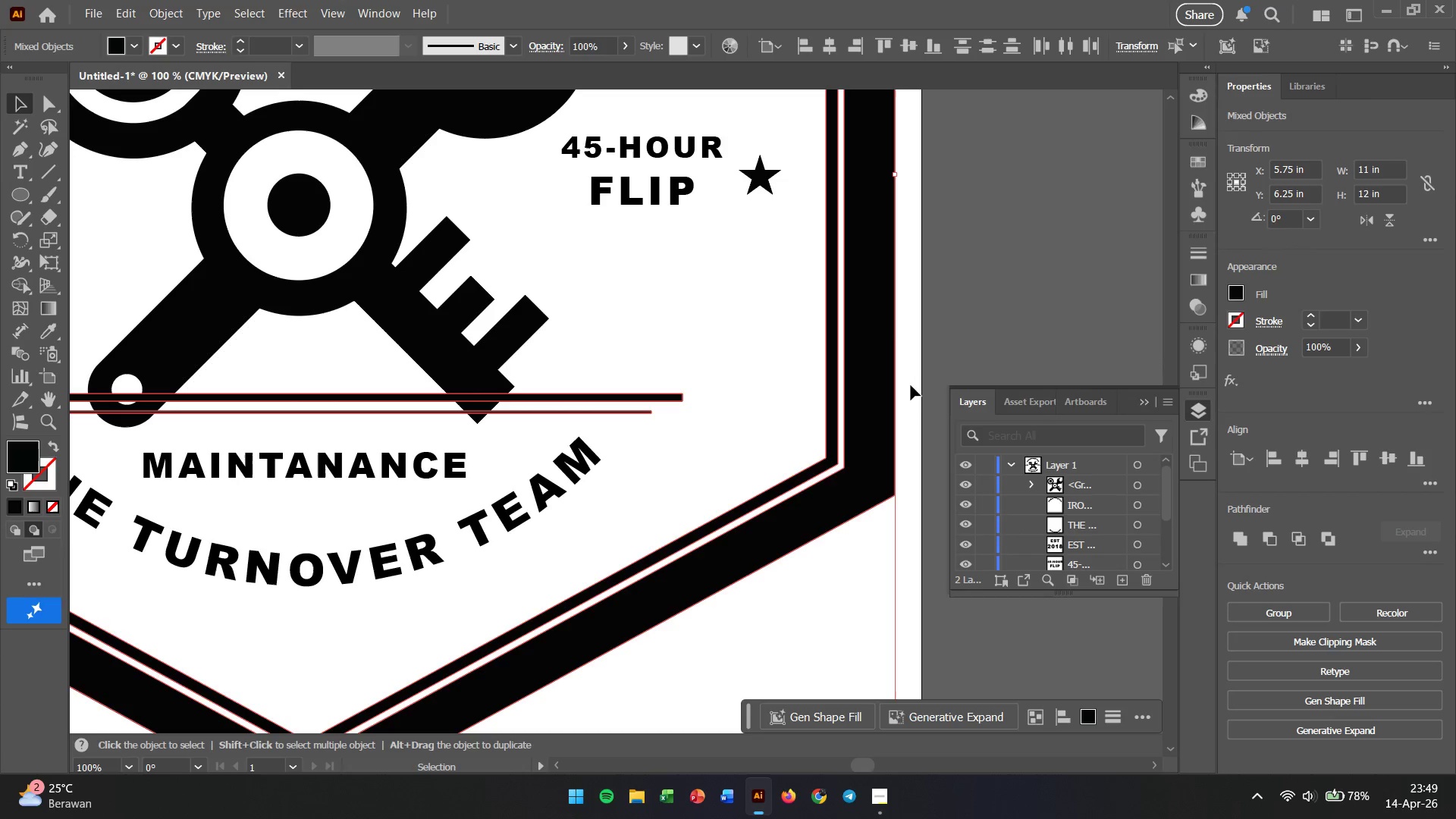 
left_click([1013, 313])
 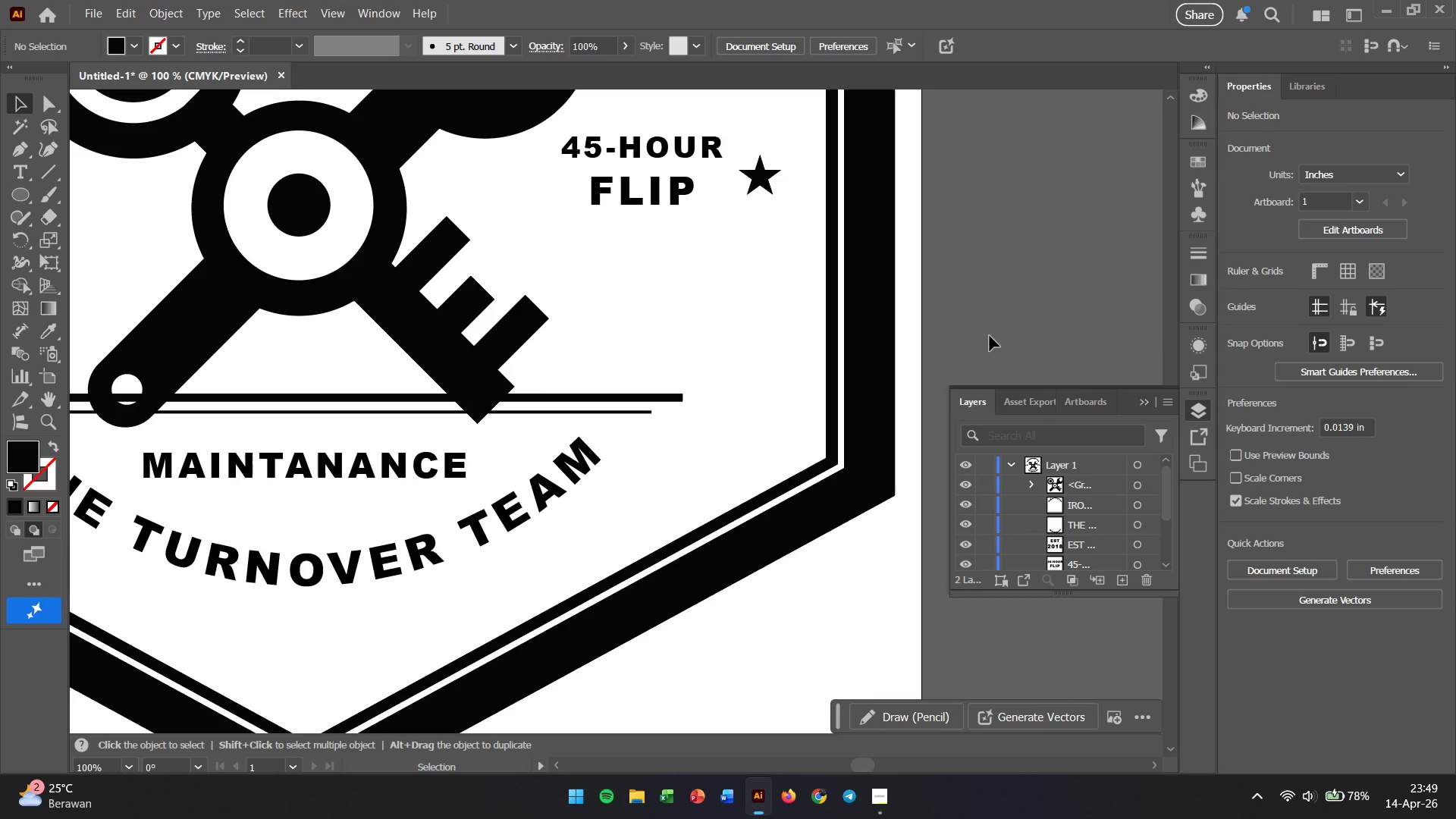 
scroll: coordinate [984, 350], scroll_direction: up, amount: 7.0
 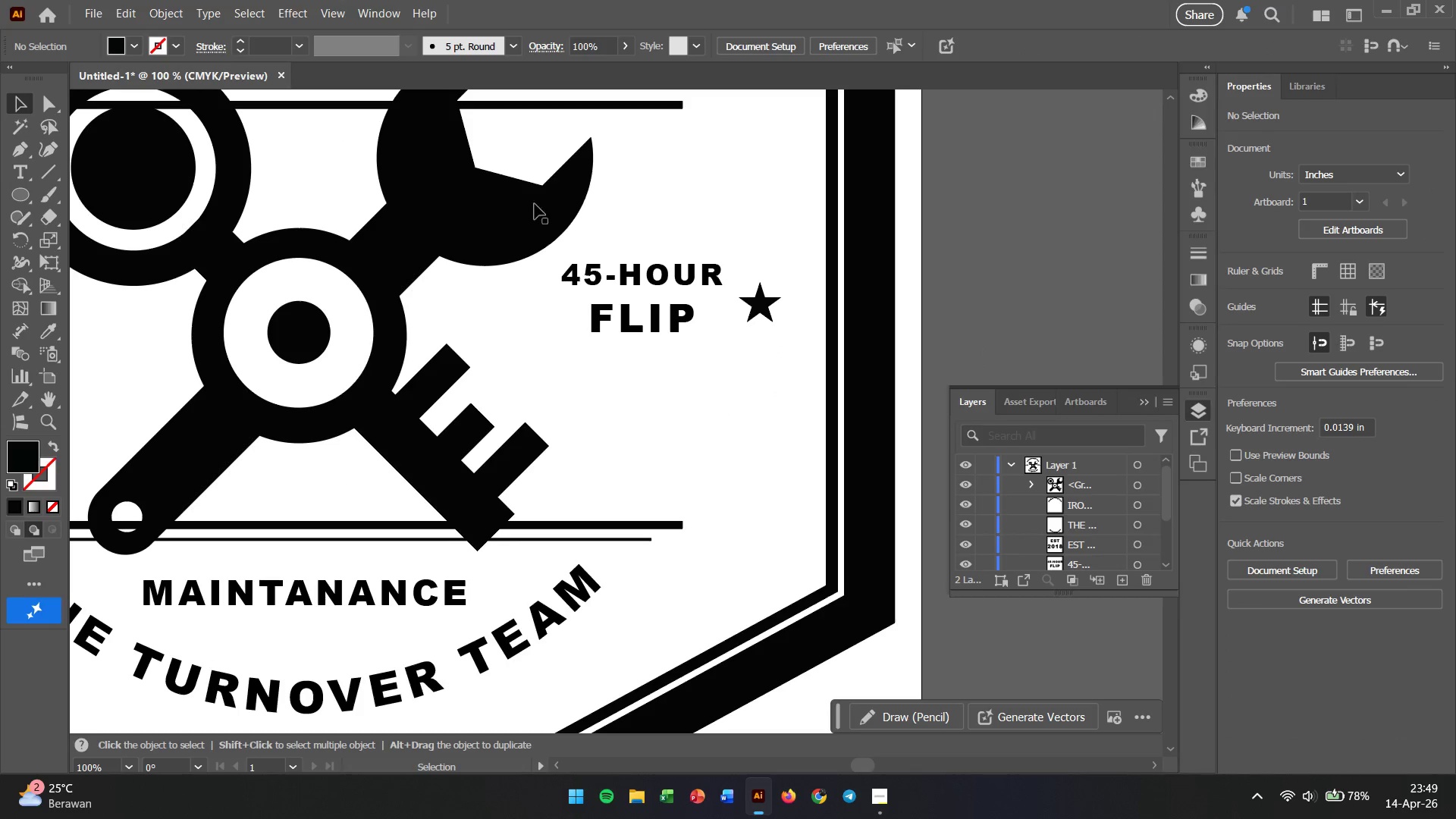 
left_click([453, 234])
 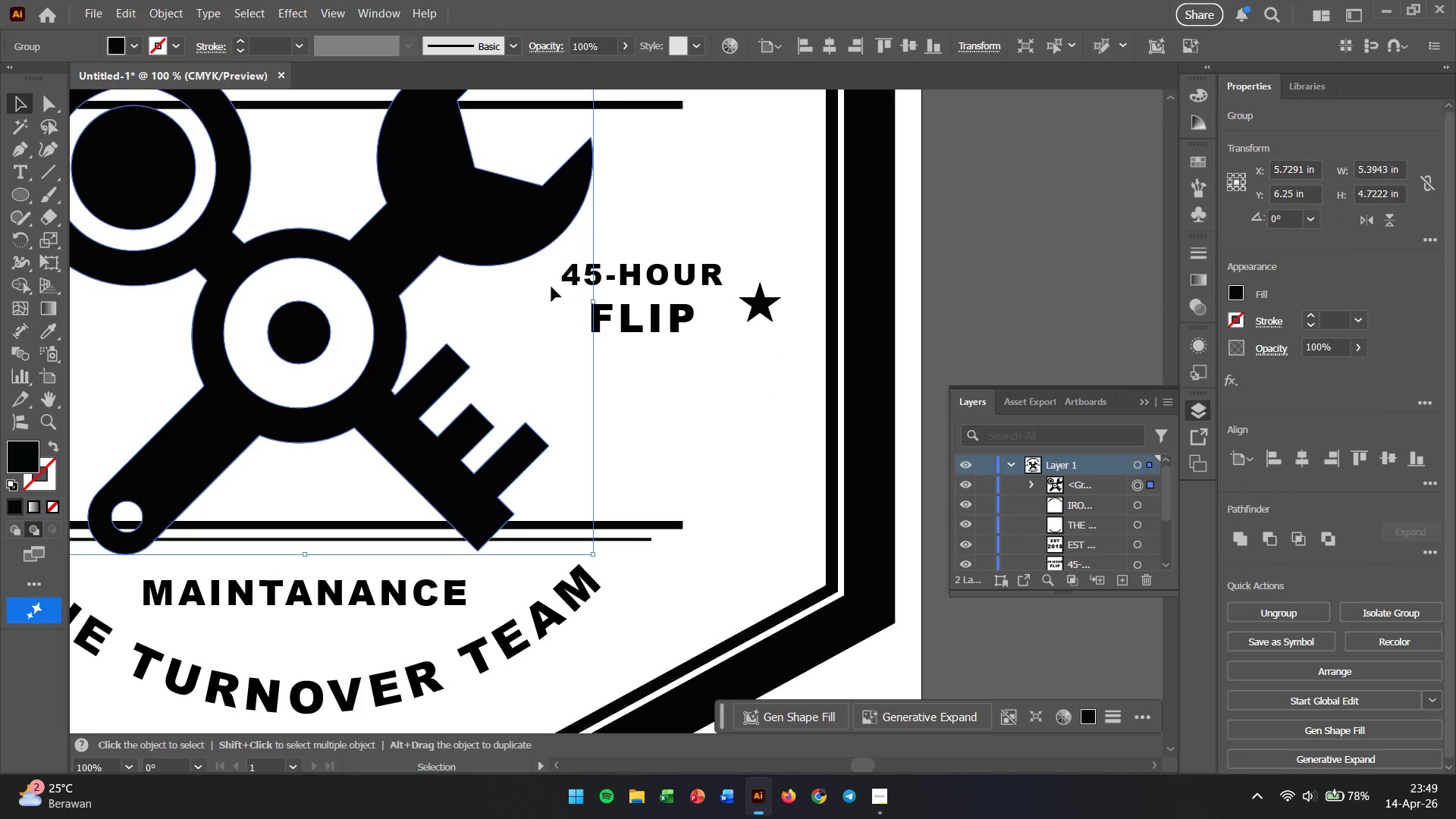 
hold_key(key=AltLeft, duration=3.08)
 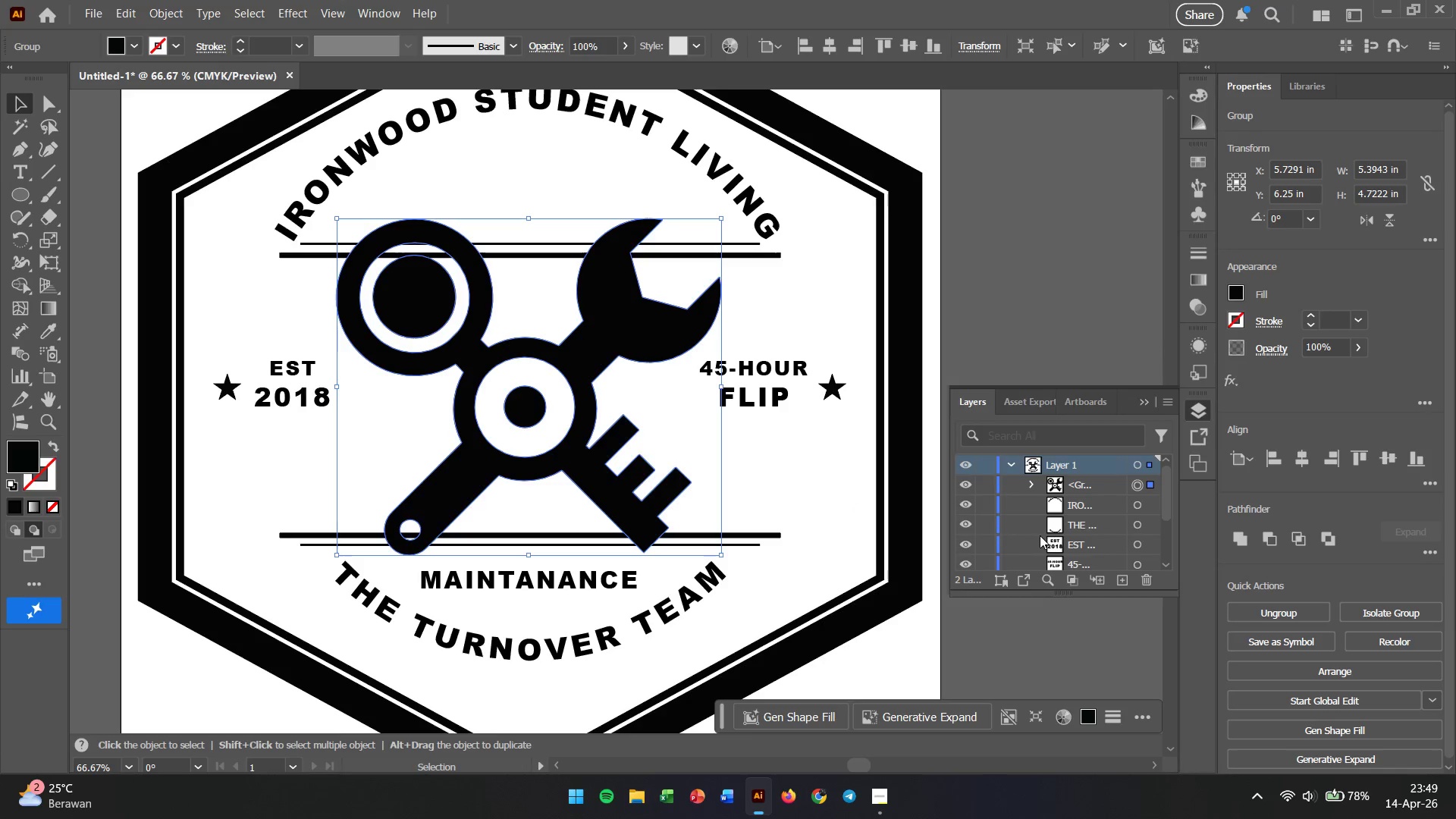 
scroll: coordinate [742, 369], scroll_direction: up, amount: 5.0
 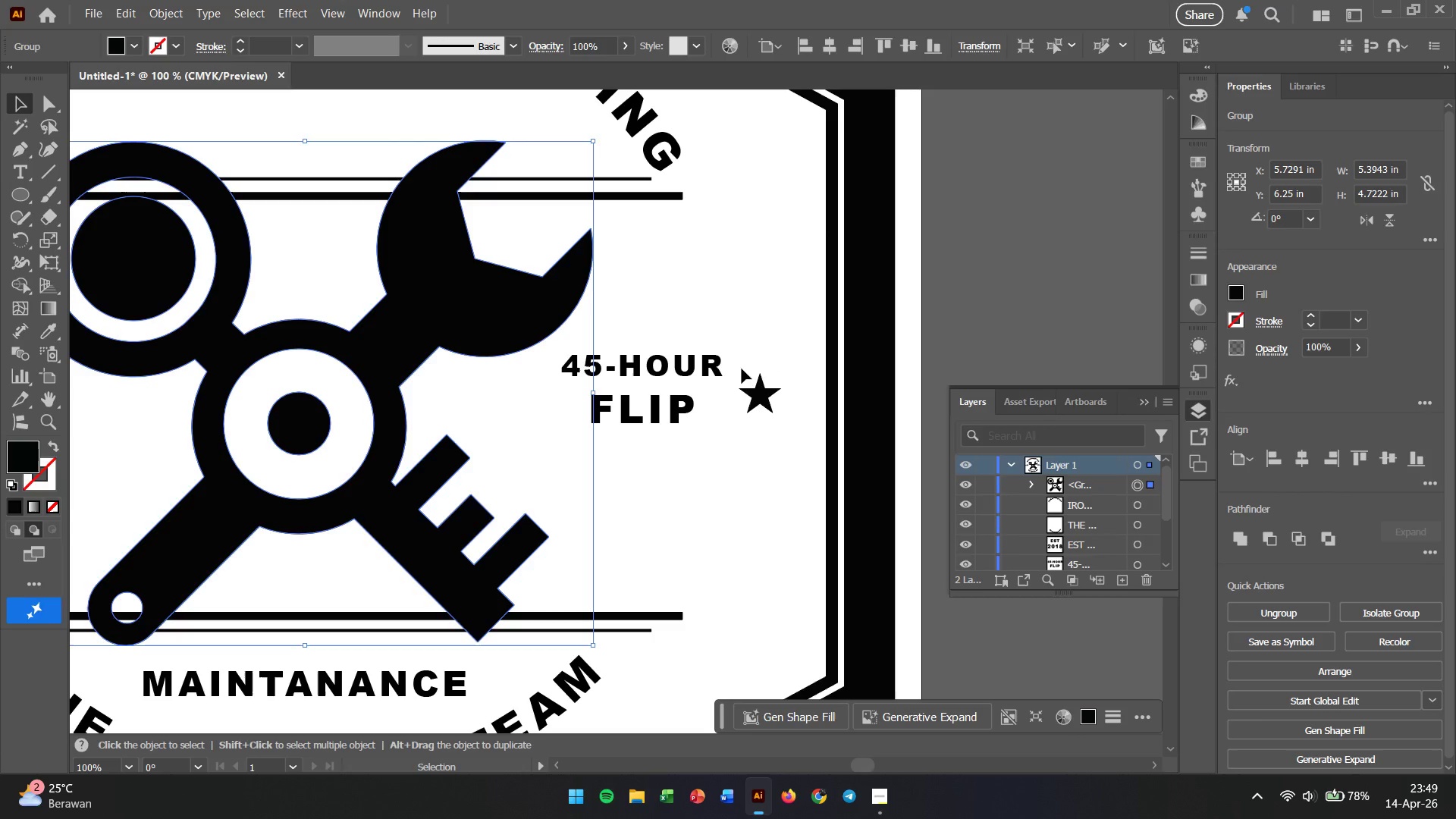 
scroll: coordinate [742, 369], scroll_direction: down, amount: 2.0
 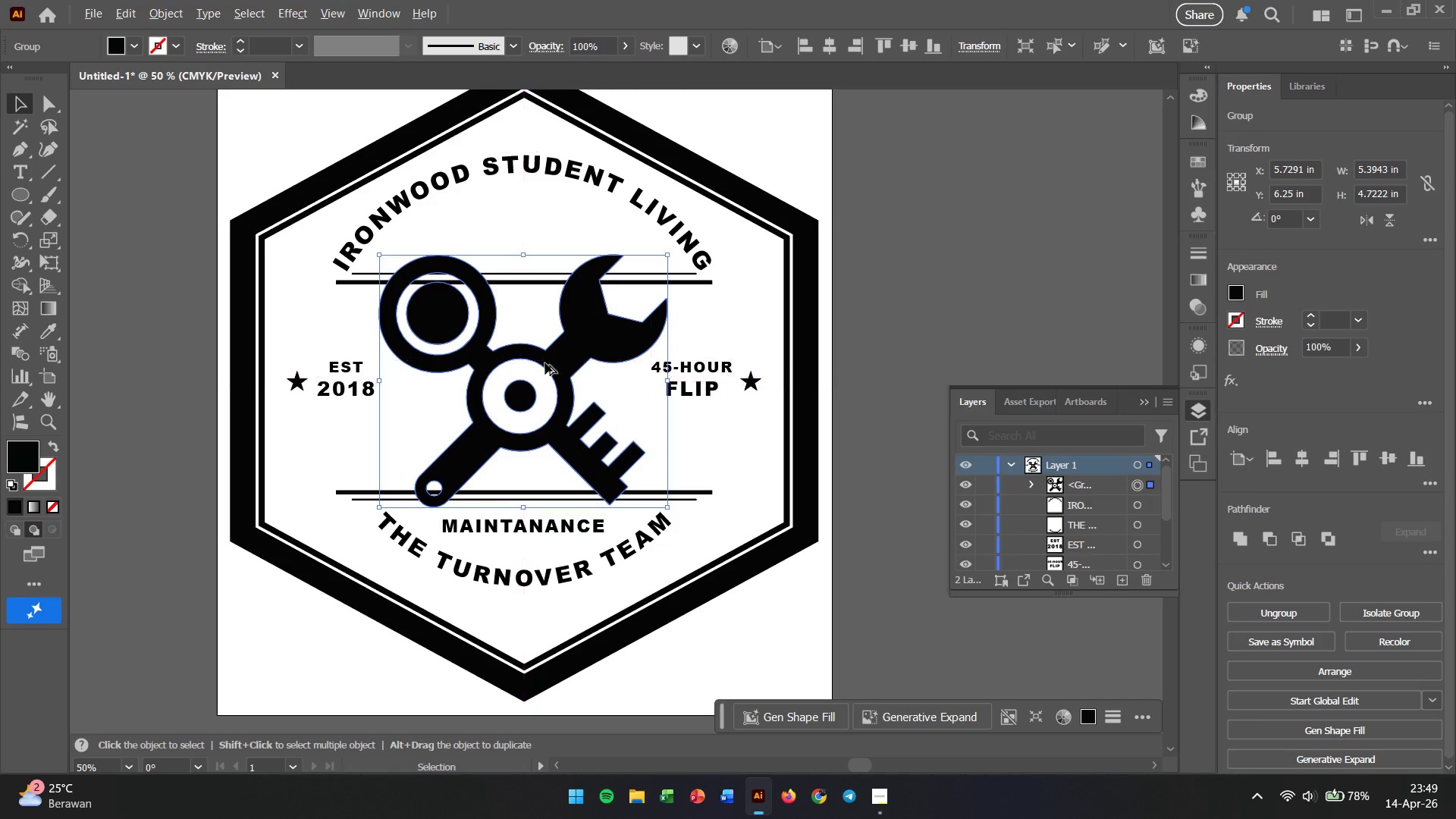 
scroll: coordinate [507, 363], scroll_direction: up, amount: 1.0
 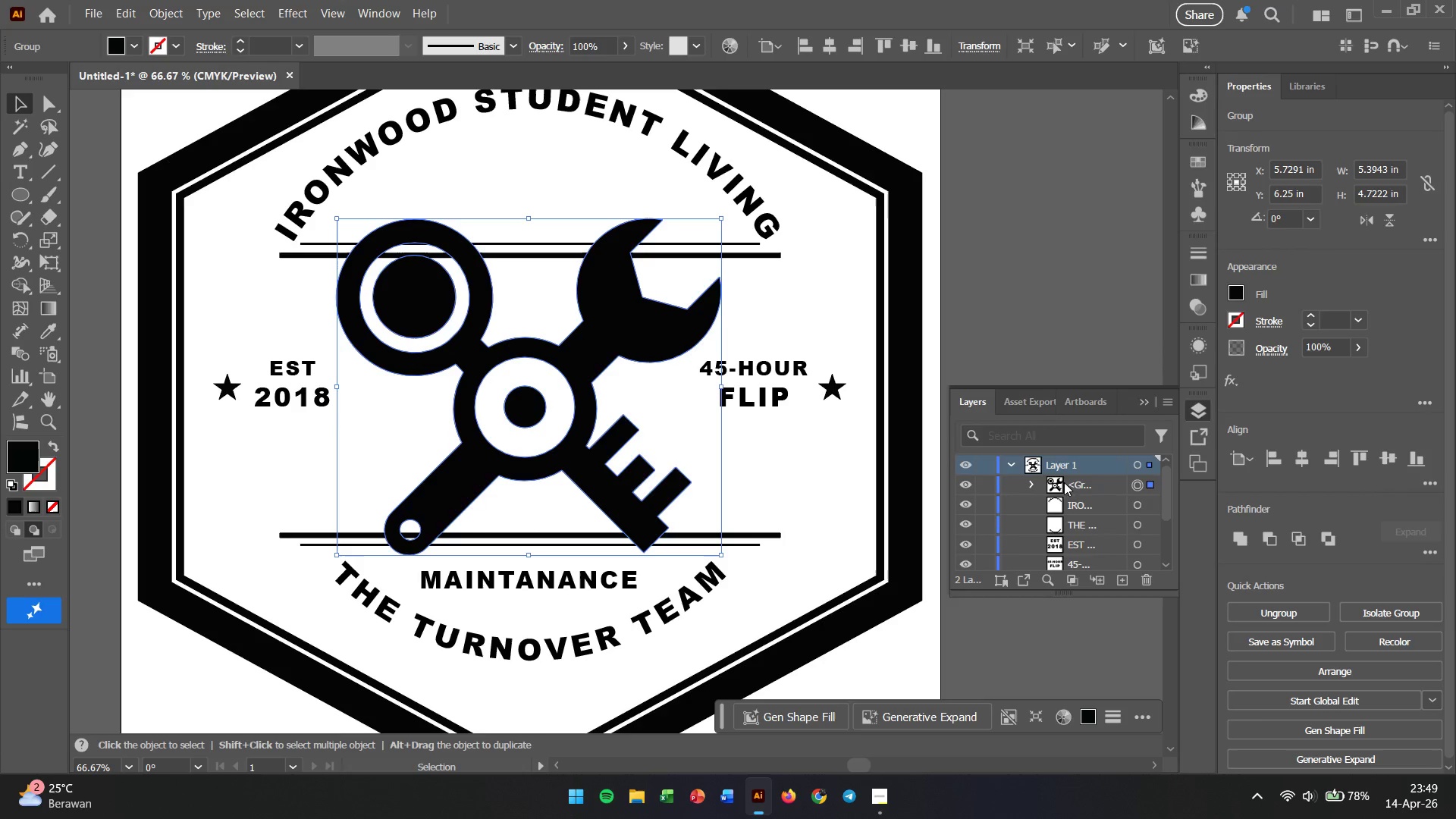 
left_click([1012, 463])
 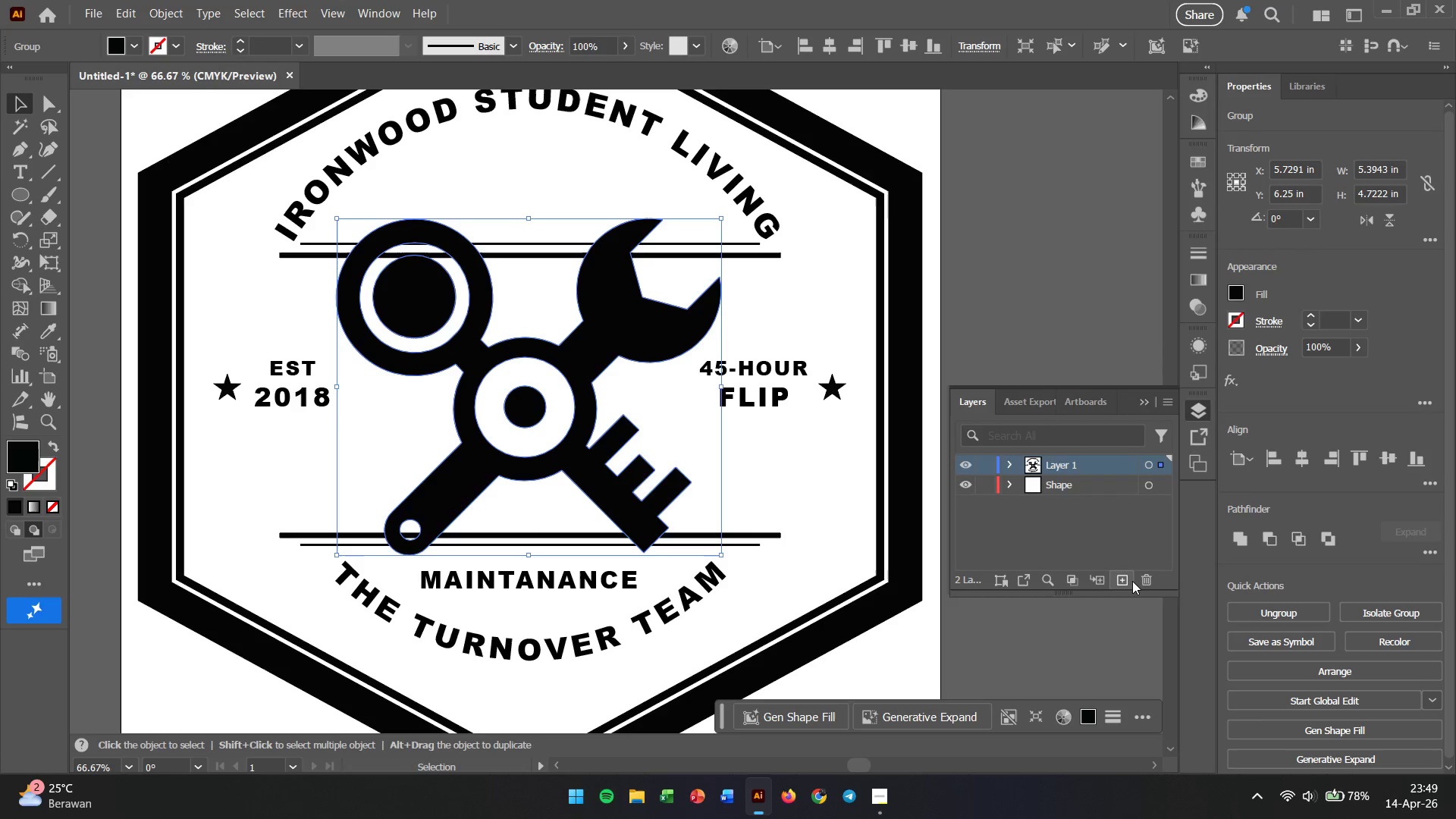 
left_click([1129, 580])
 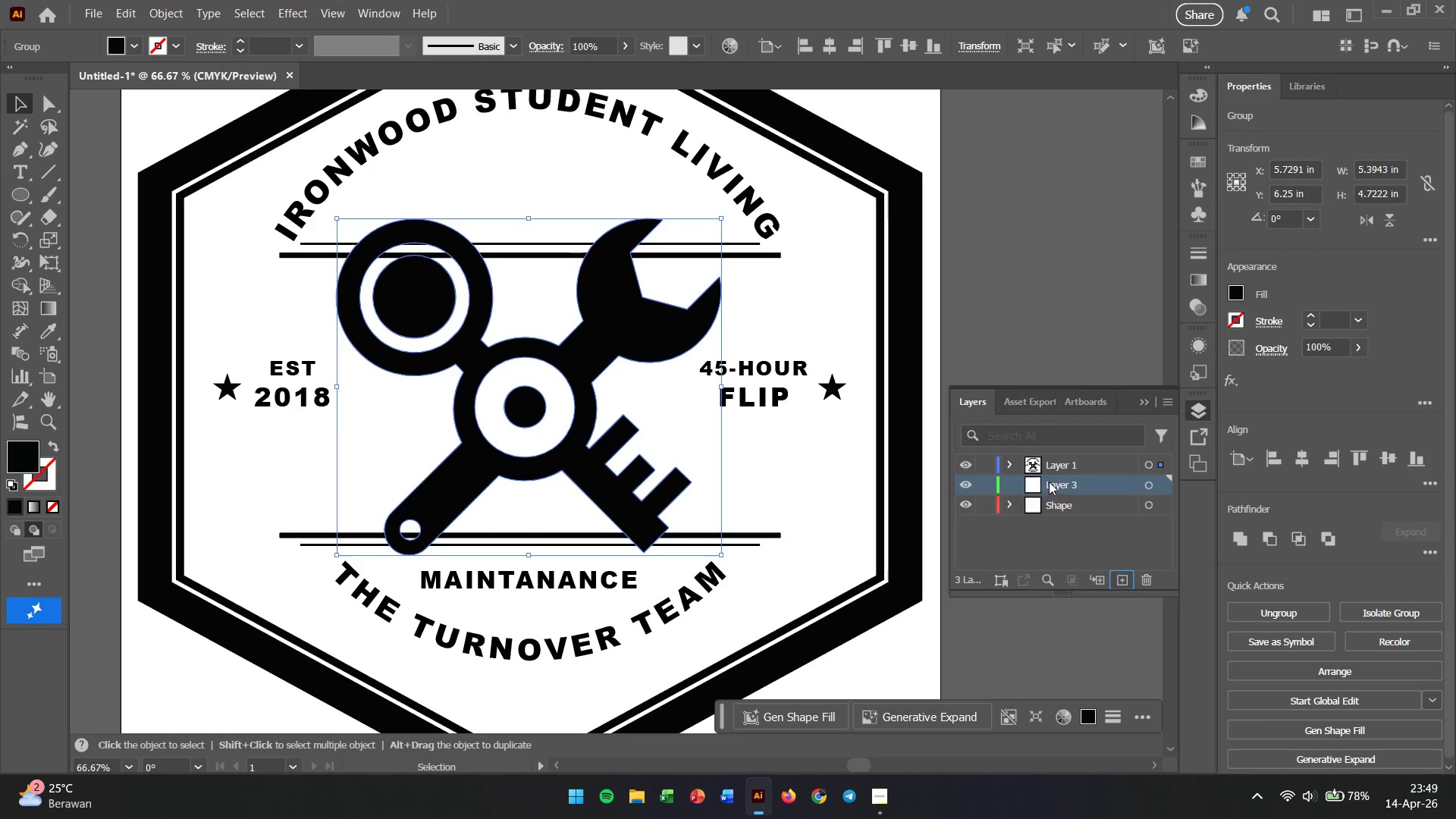 
double_click([1049, 482])
 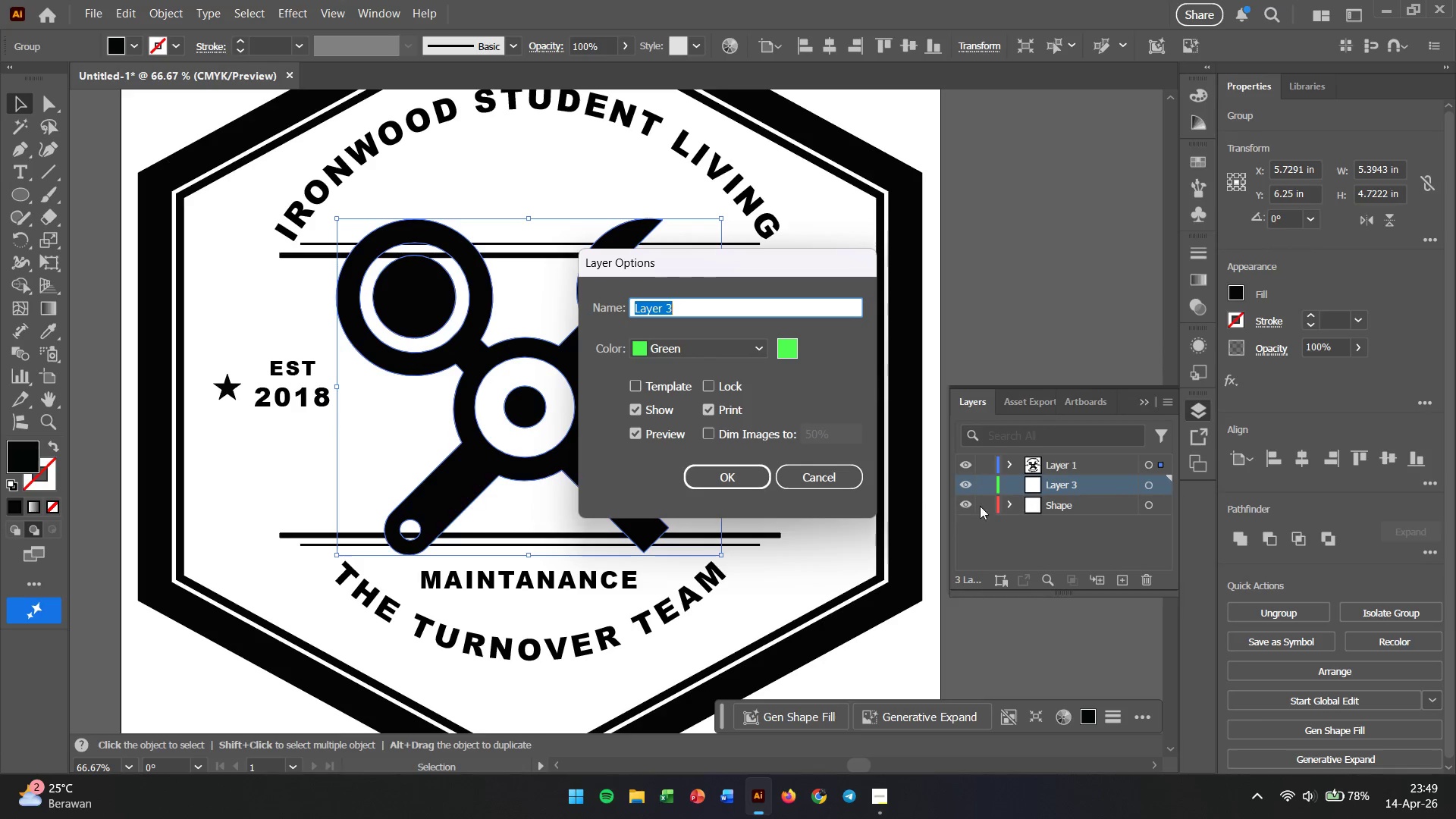 
left_click([840, 475])
 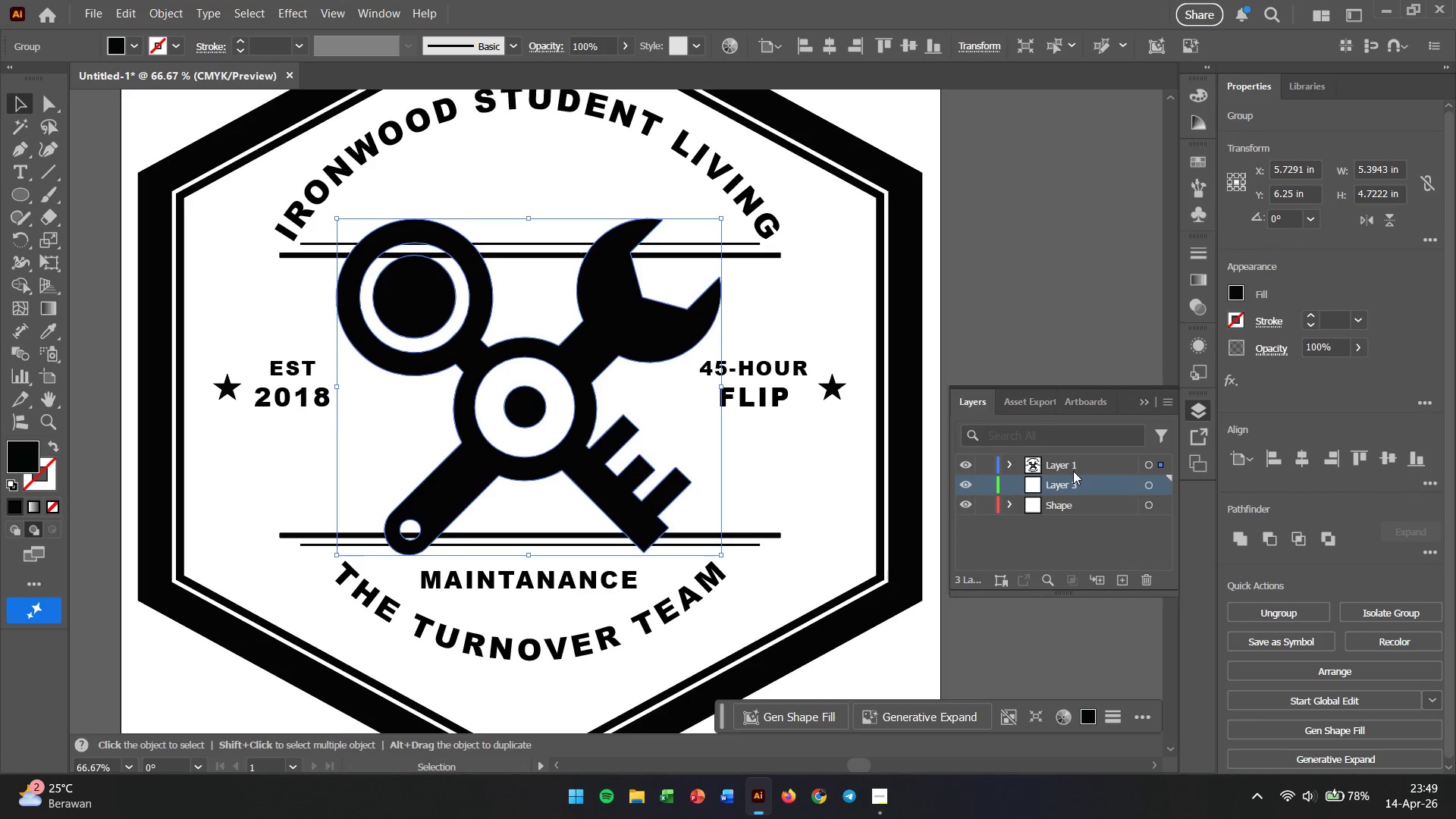 
double_click([1068, 488])
 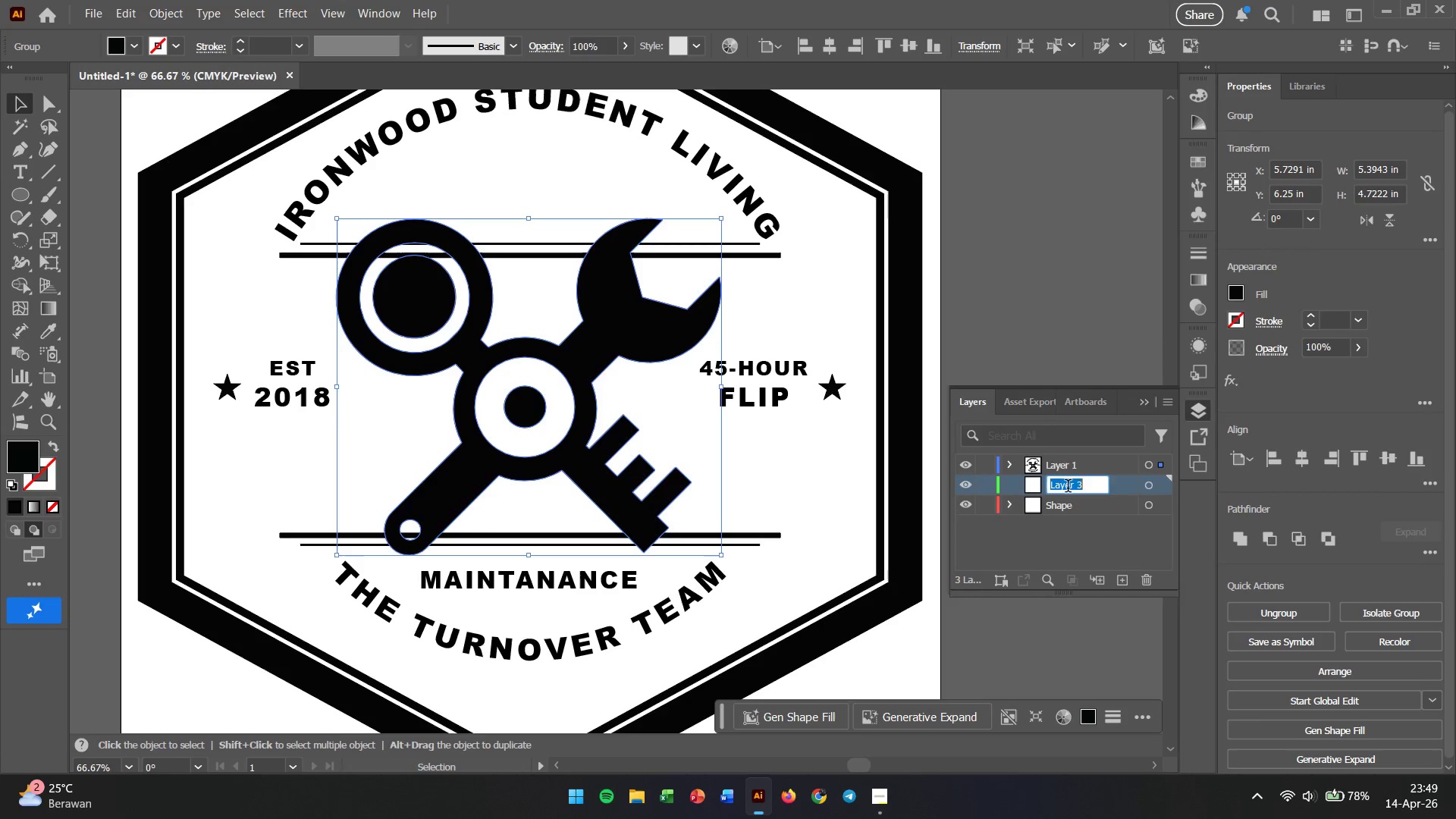 
type(ICON)
 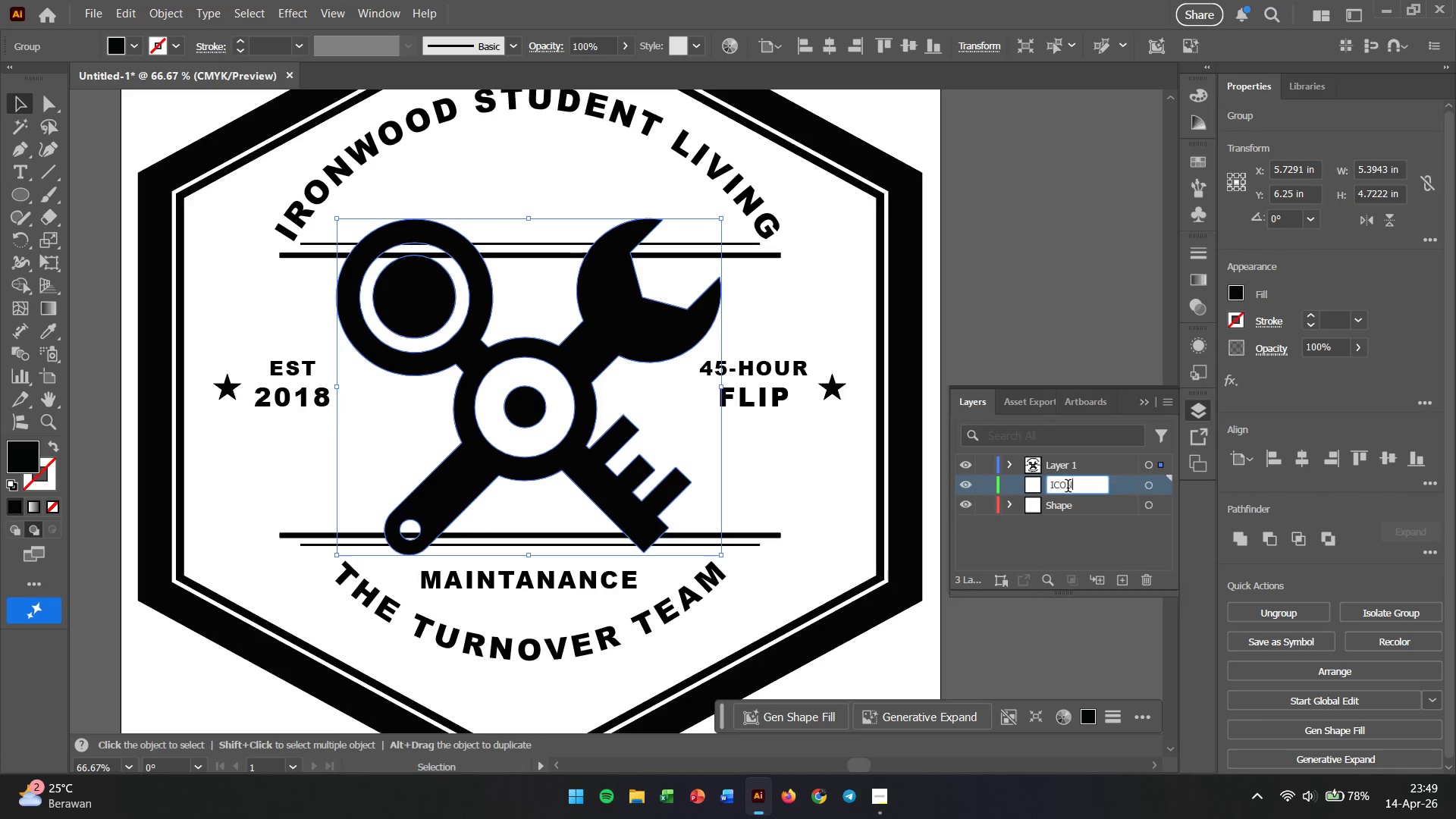 
key(Enter)
 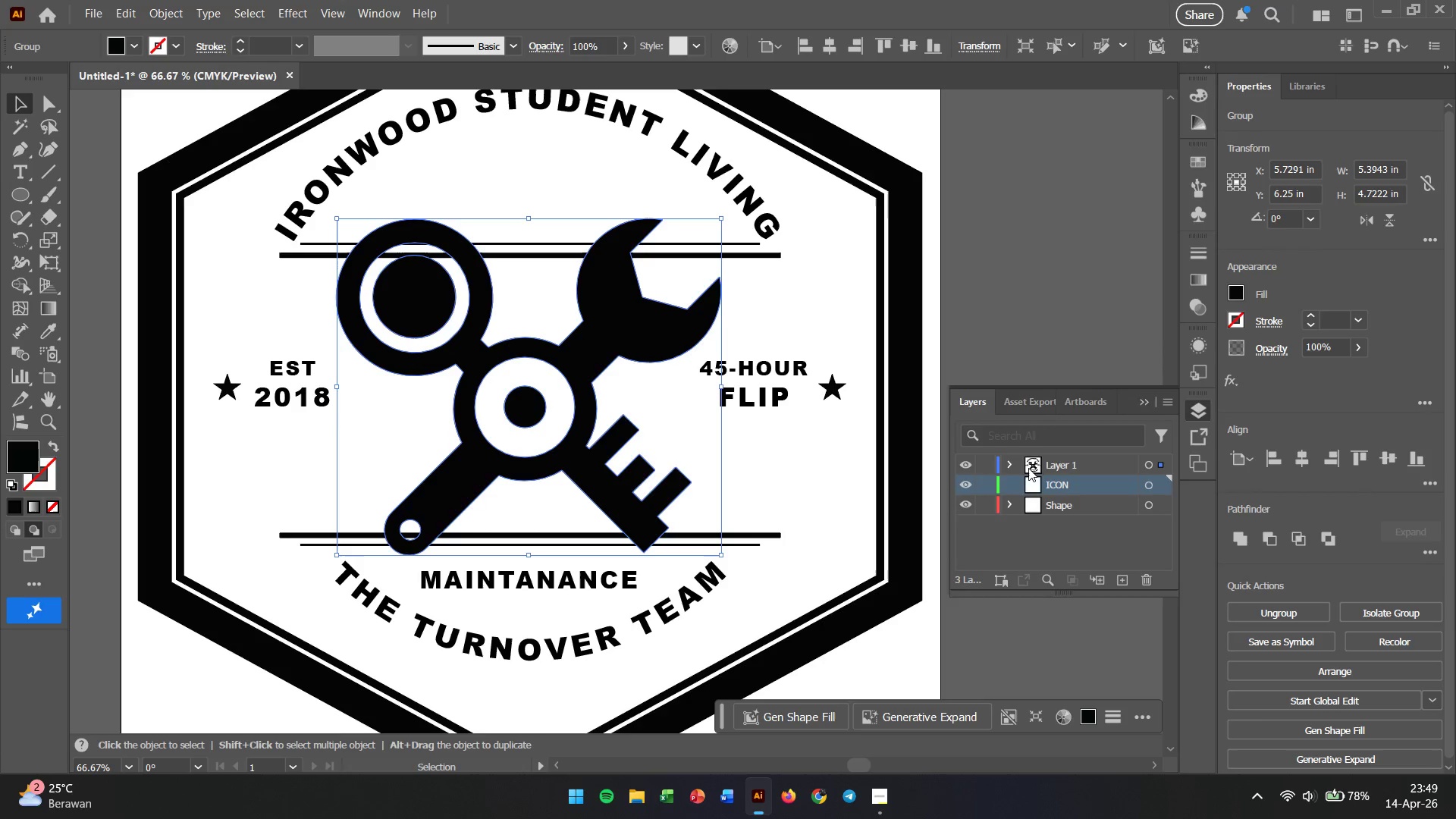 
left_click([1013, 465])
 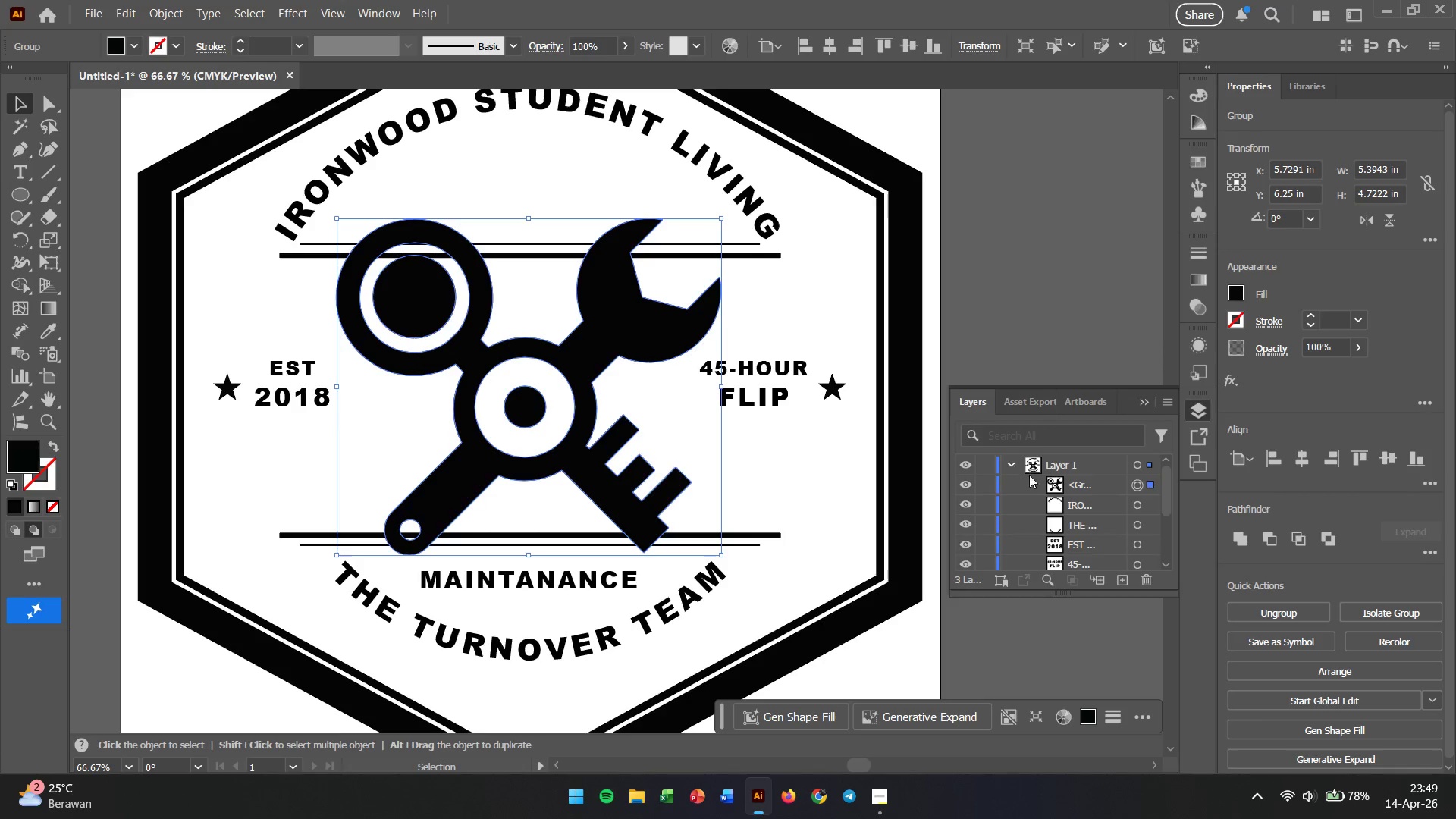 
scroll: coordinate [1059, 494], scroll_direction: none, amount: 0.0
 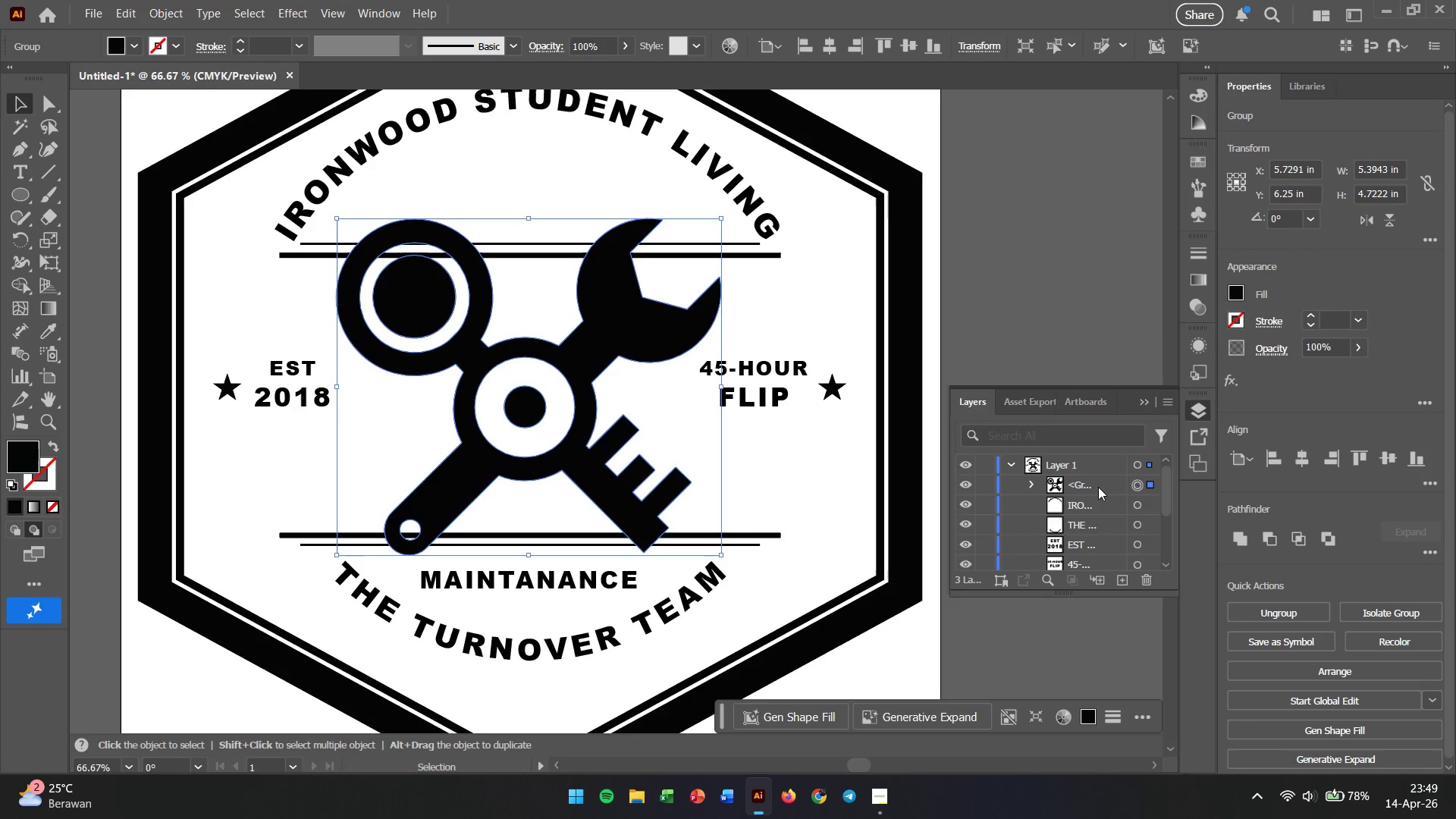 
left_click([1098, 487])
 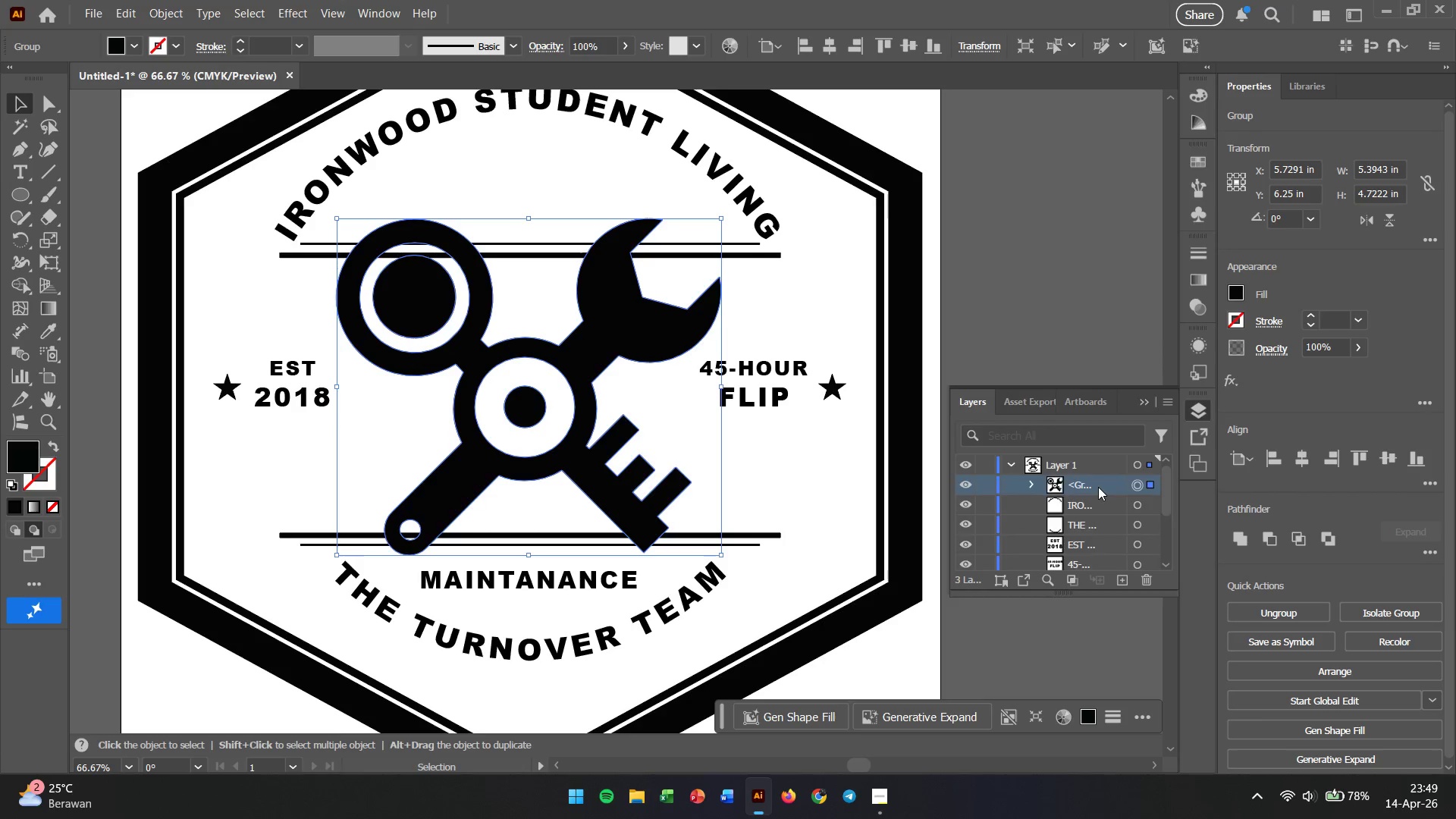 
scroll: coordinate [1098, 487], scroll_direction: down, amount: 1.0
 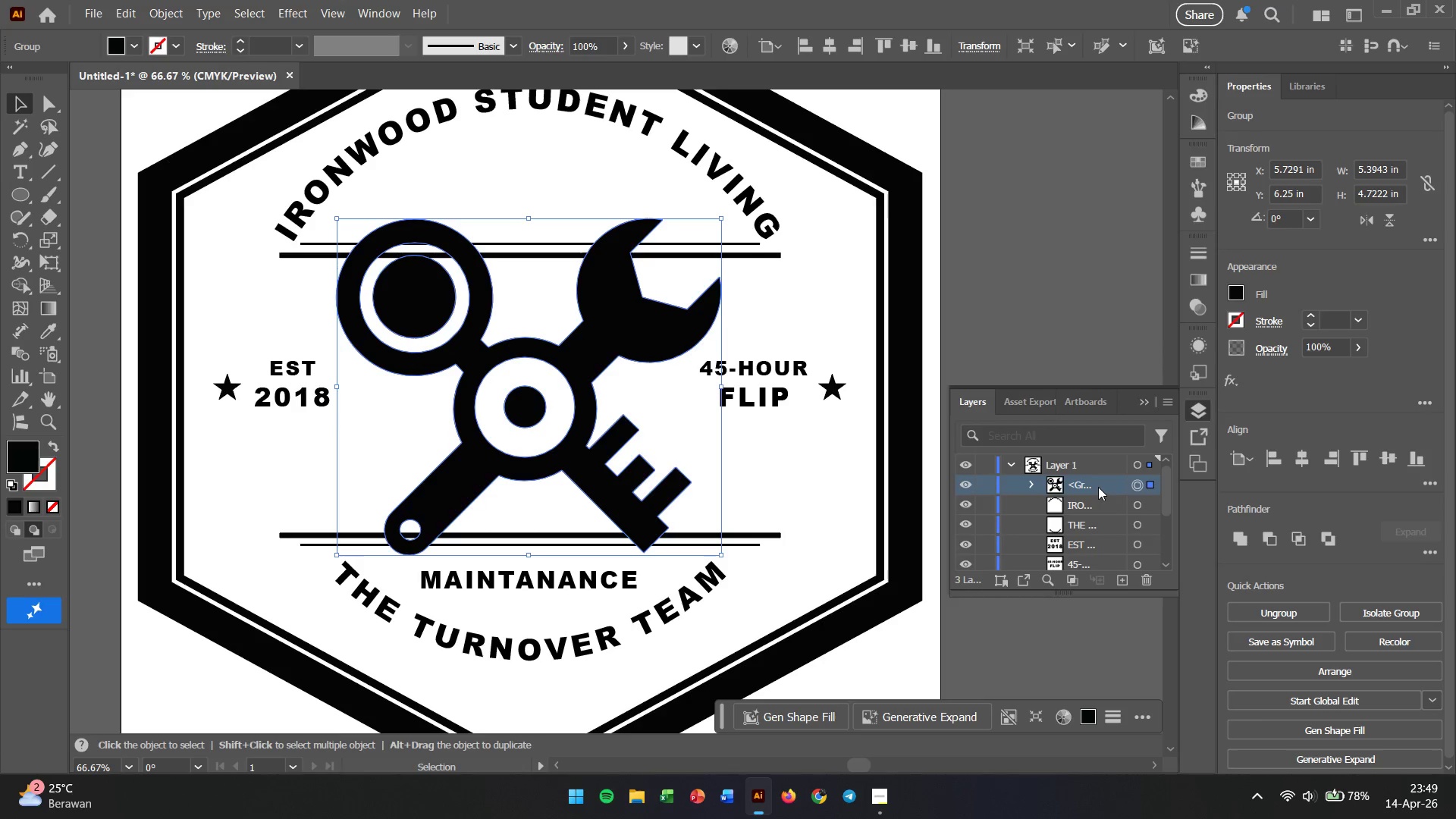 
left_click_drag(start_coordinate=[1098, 487], to_coordinate=[1092, 538])
 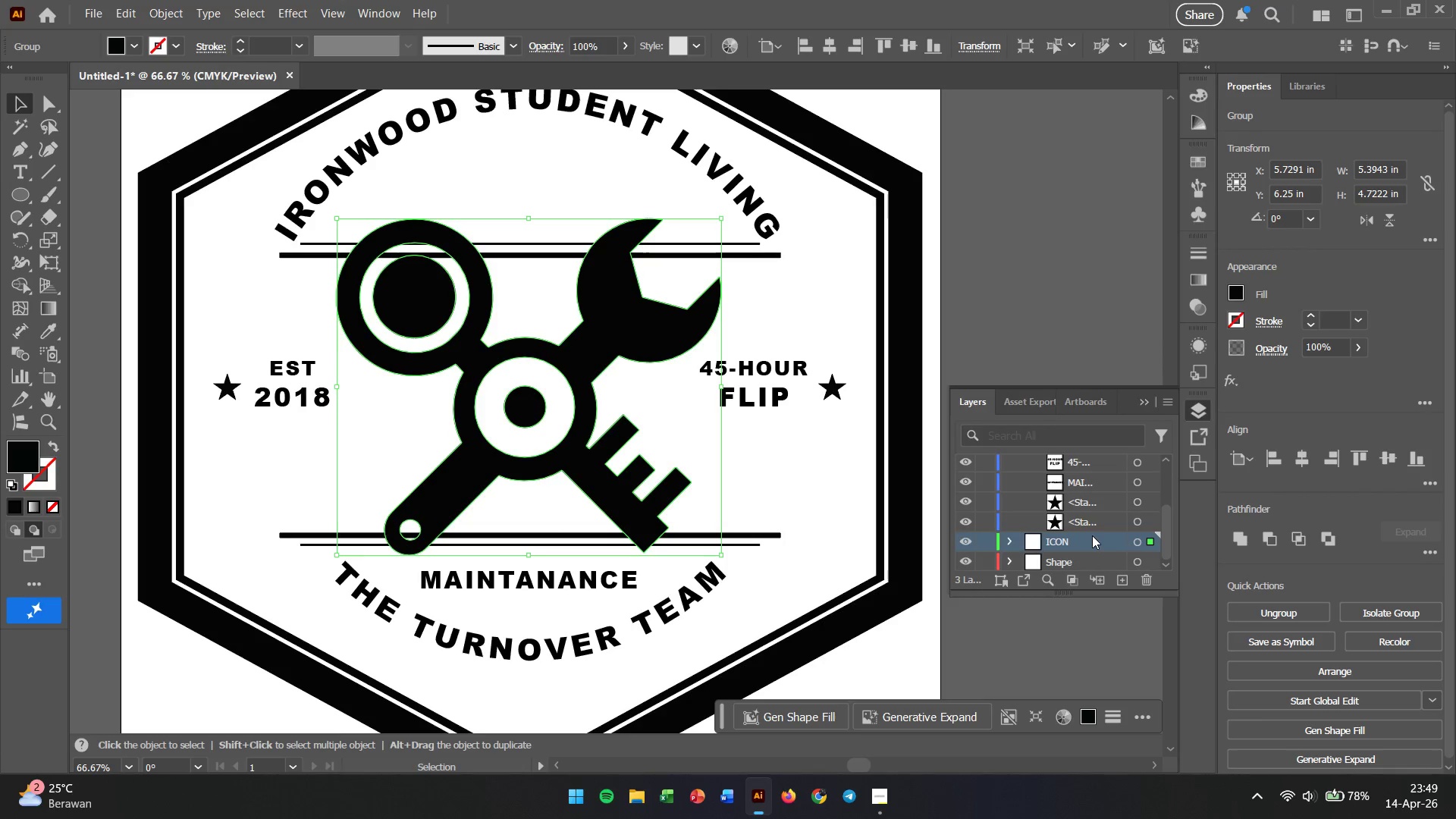 
scroll: coordinate [1092, 535], scroll_direction: up, amount: 2.0
 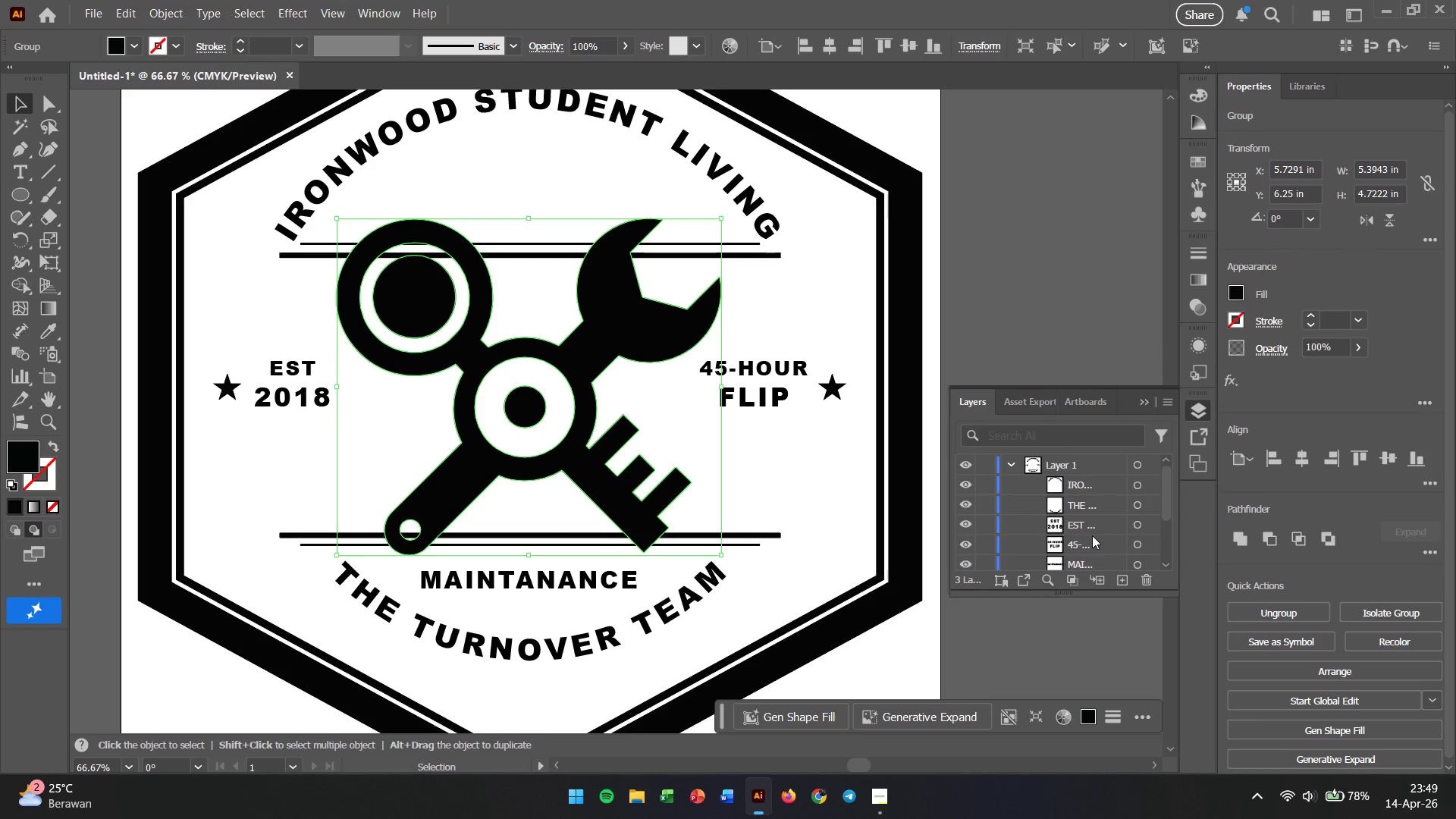 
scroll: coordinate [1092, 535], scroll_direction: down, amount: 3.0
 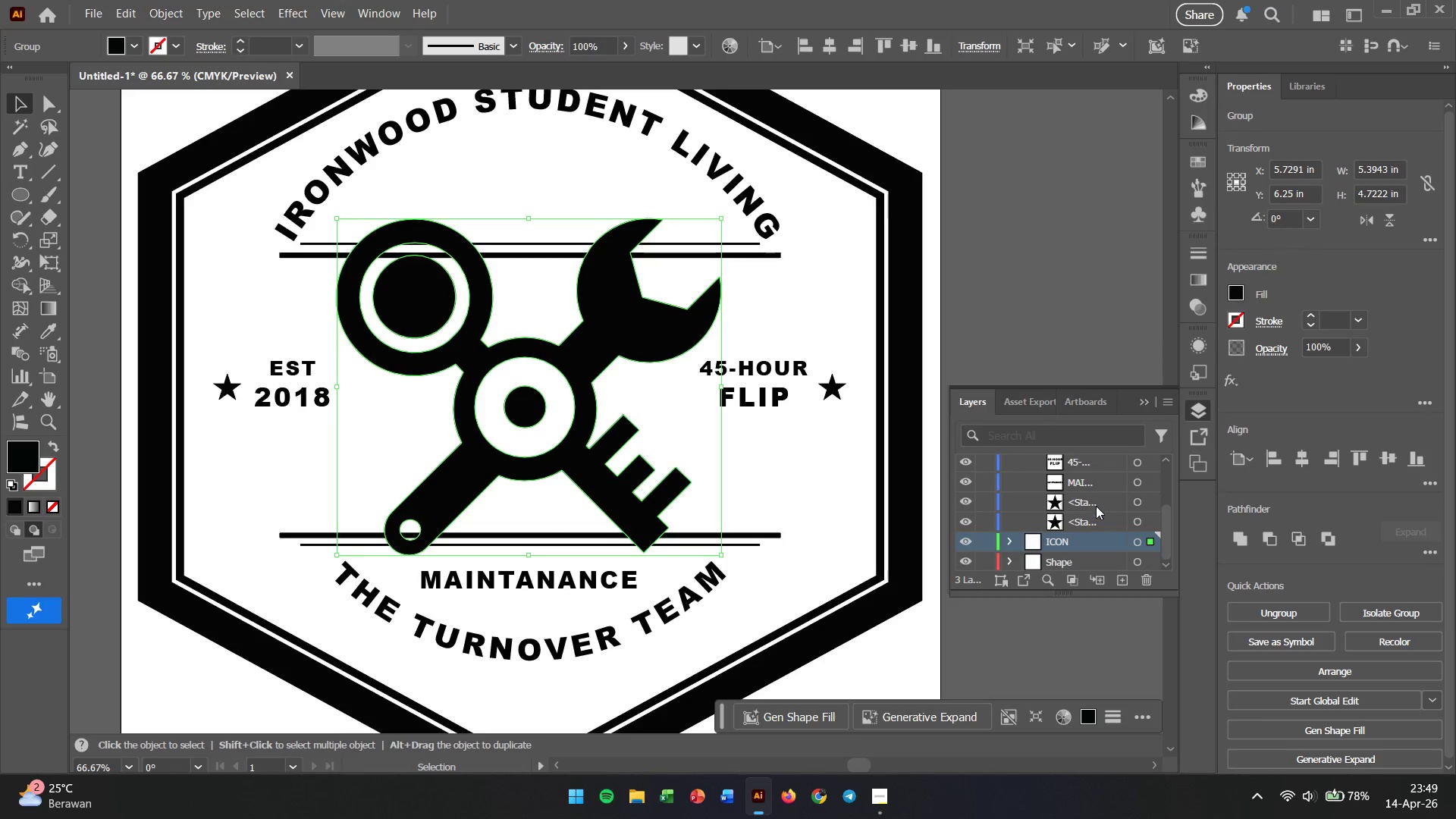 
left_click([1096, 505])
 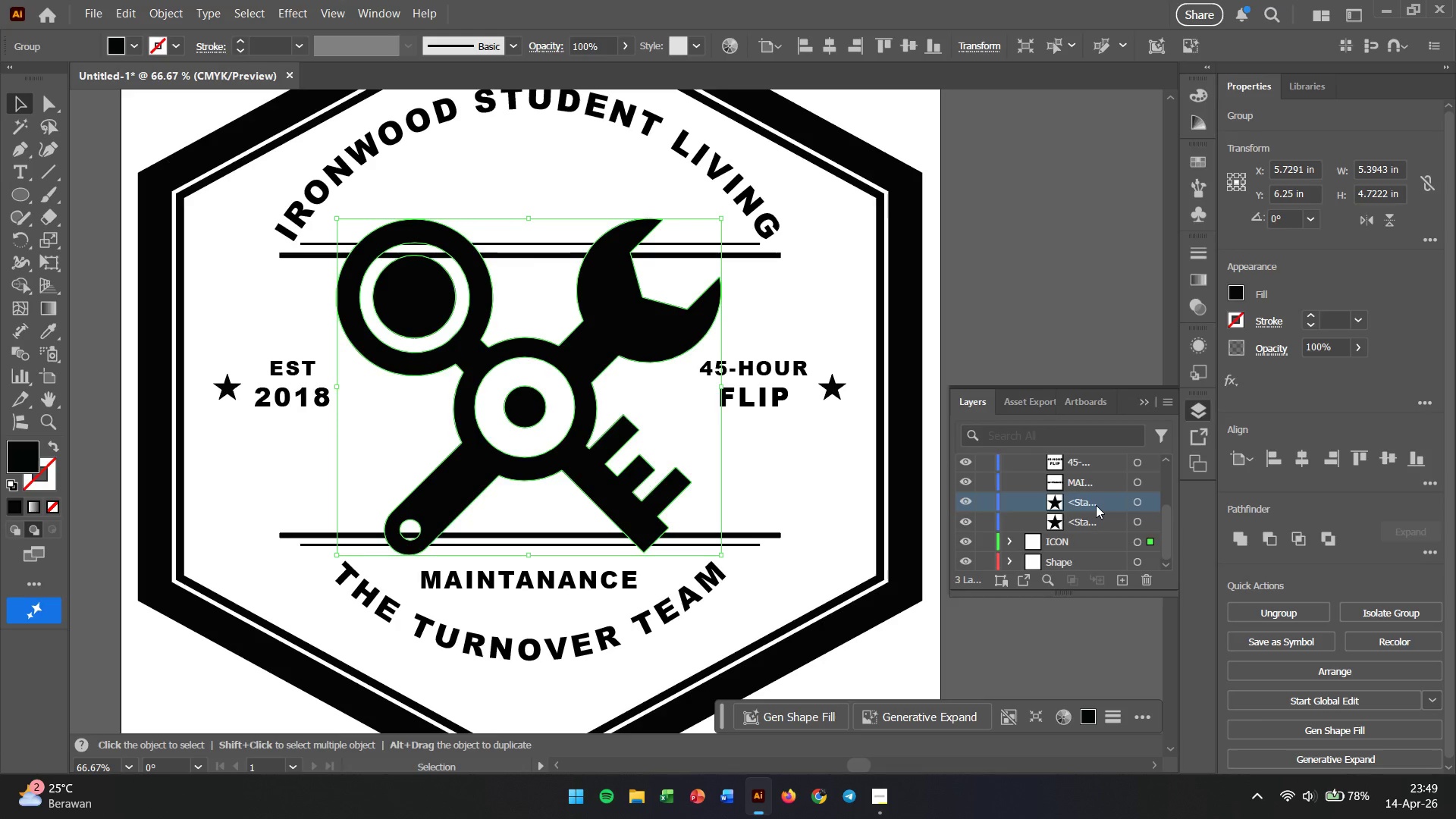 
hold_key(key=ShiftLeft, duration=0.73)
left_click([1090, 522])
 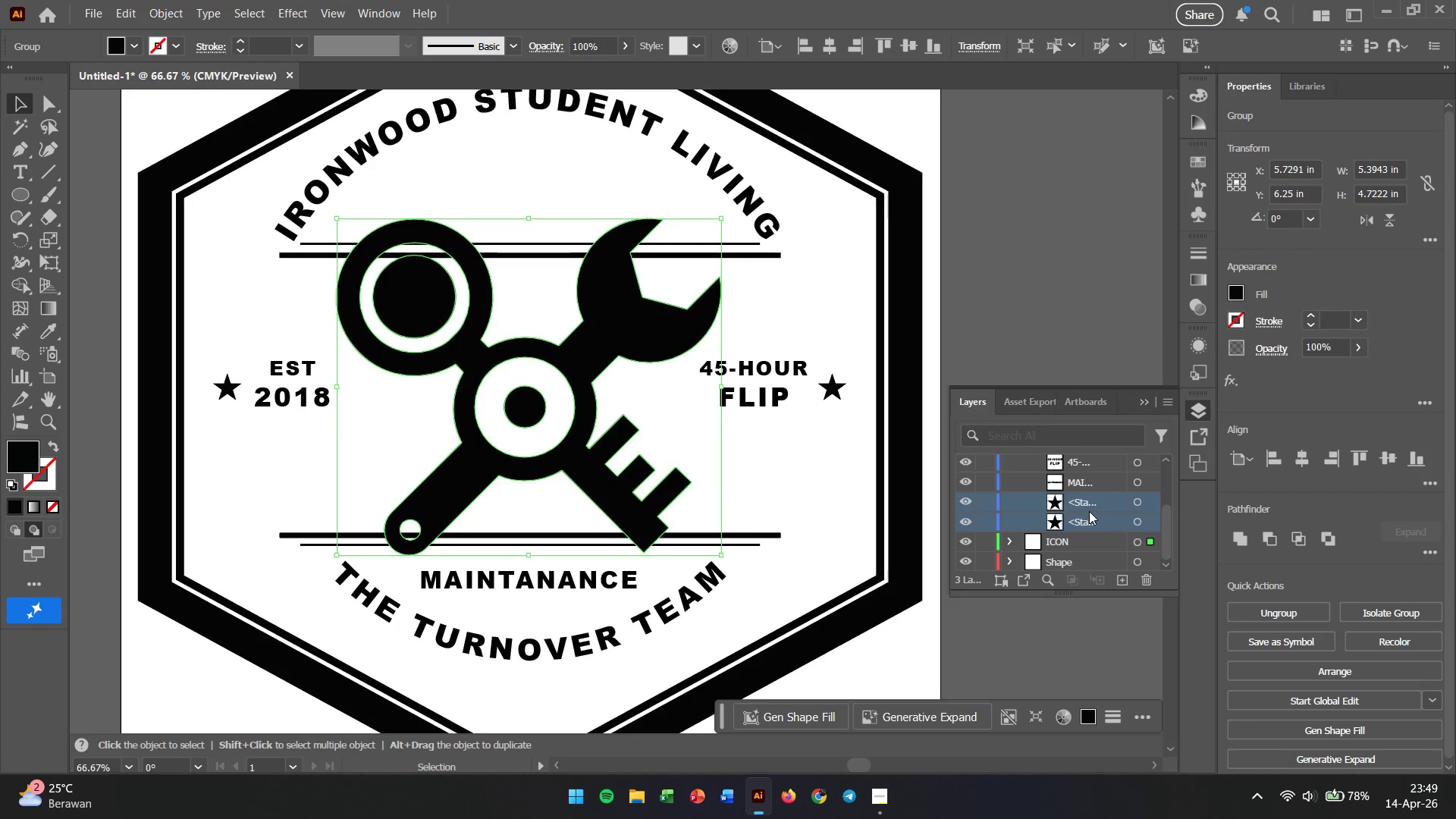 
left_click_drag(start_coordinate=[1090, 500], to_coordinate=[1079, 539])
 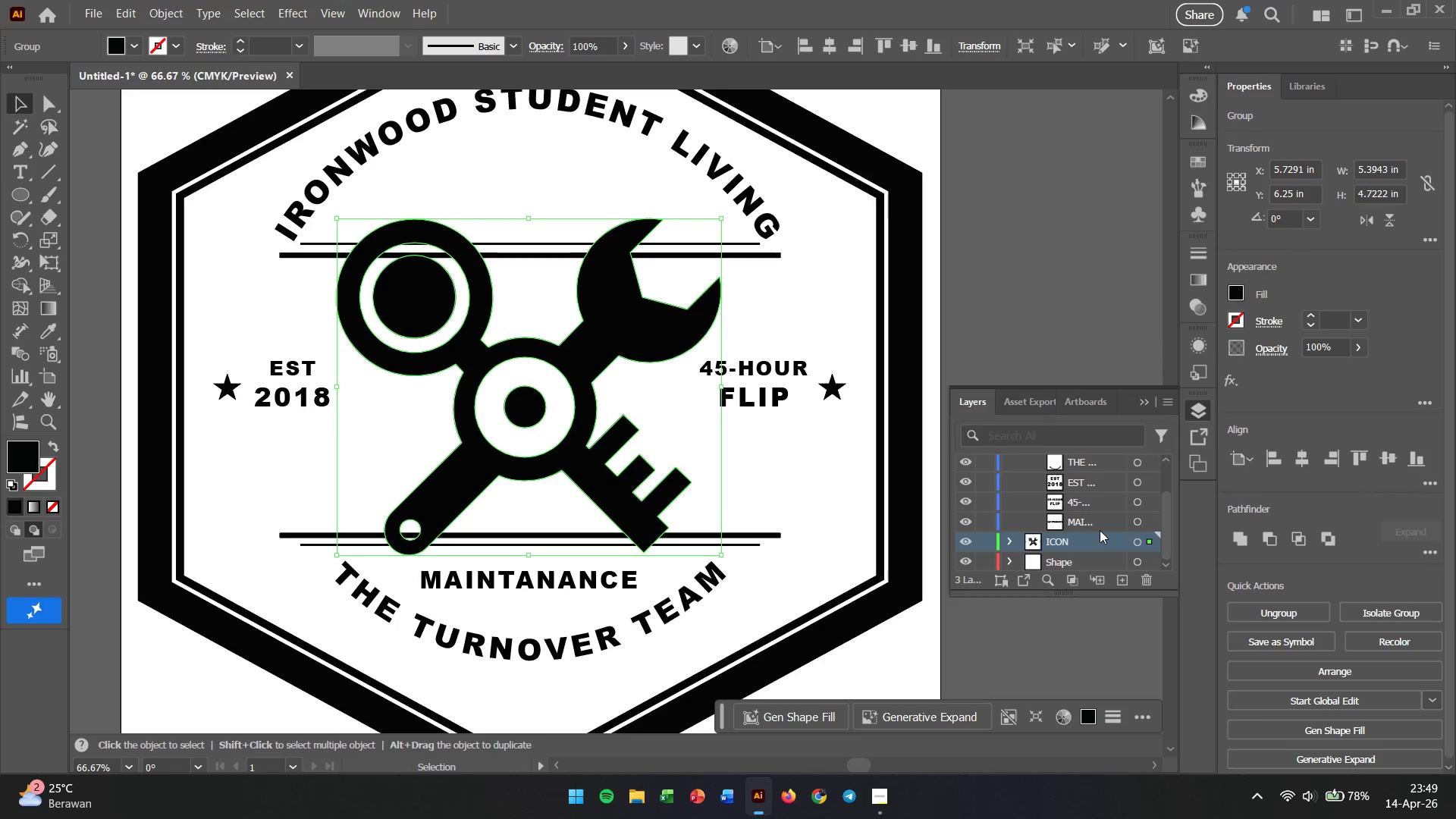 
scroll: coordinate [1100, 530], scroll_direction: up, amount: 4.0
 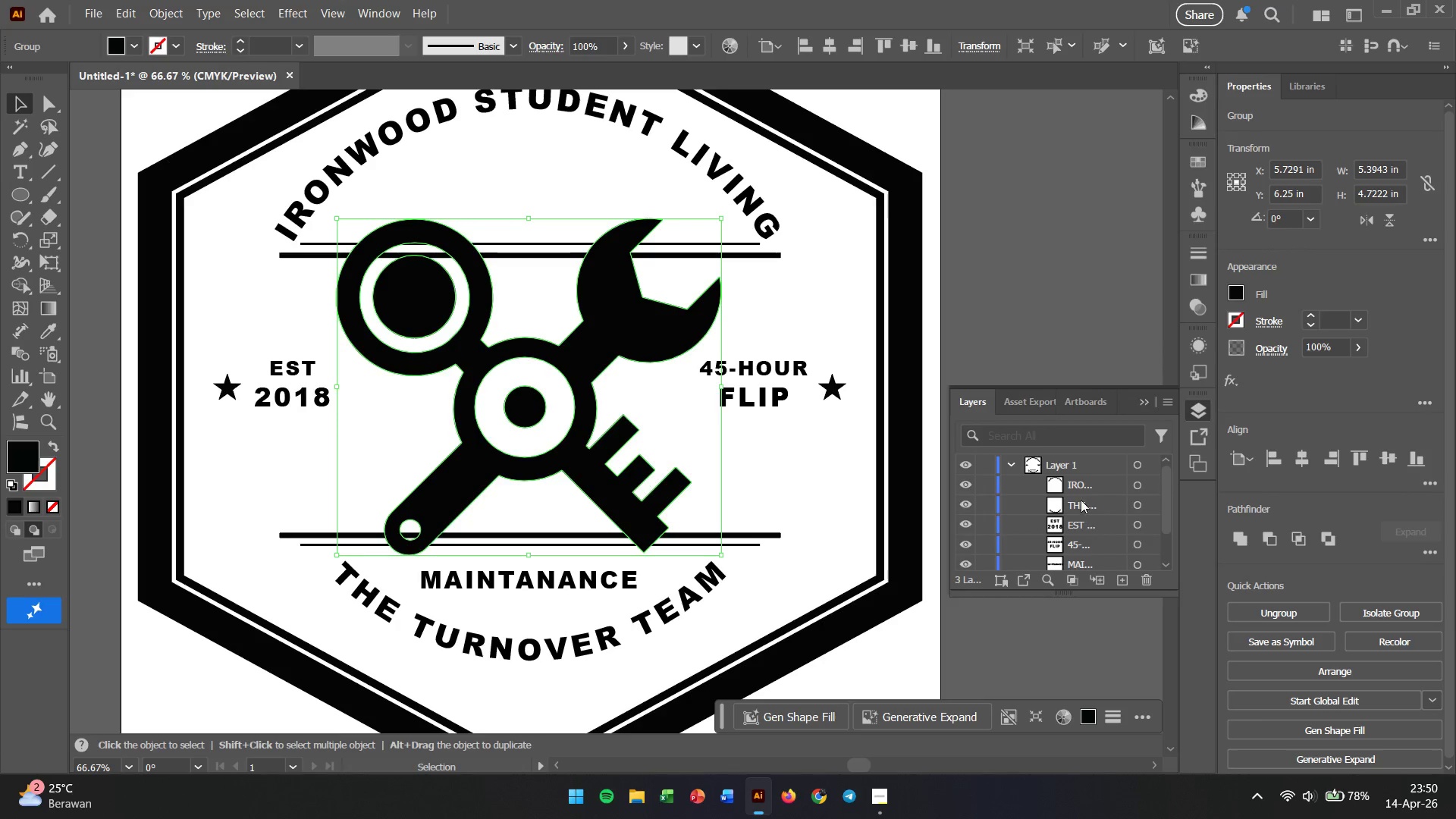 
double_click([1064, 468])
 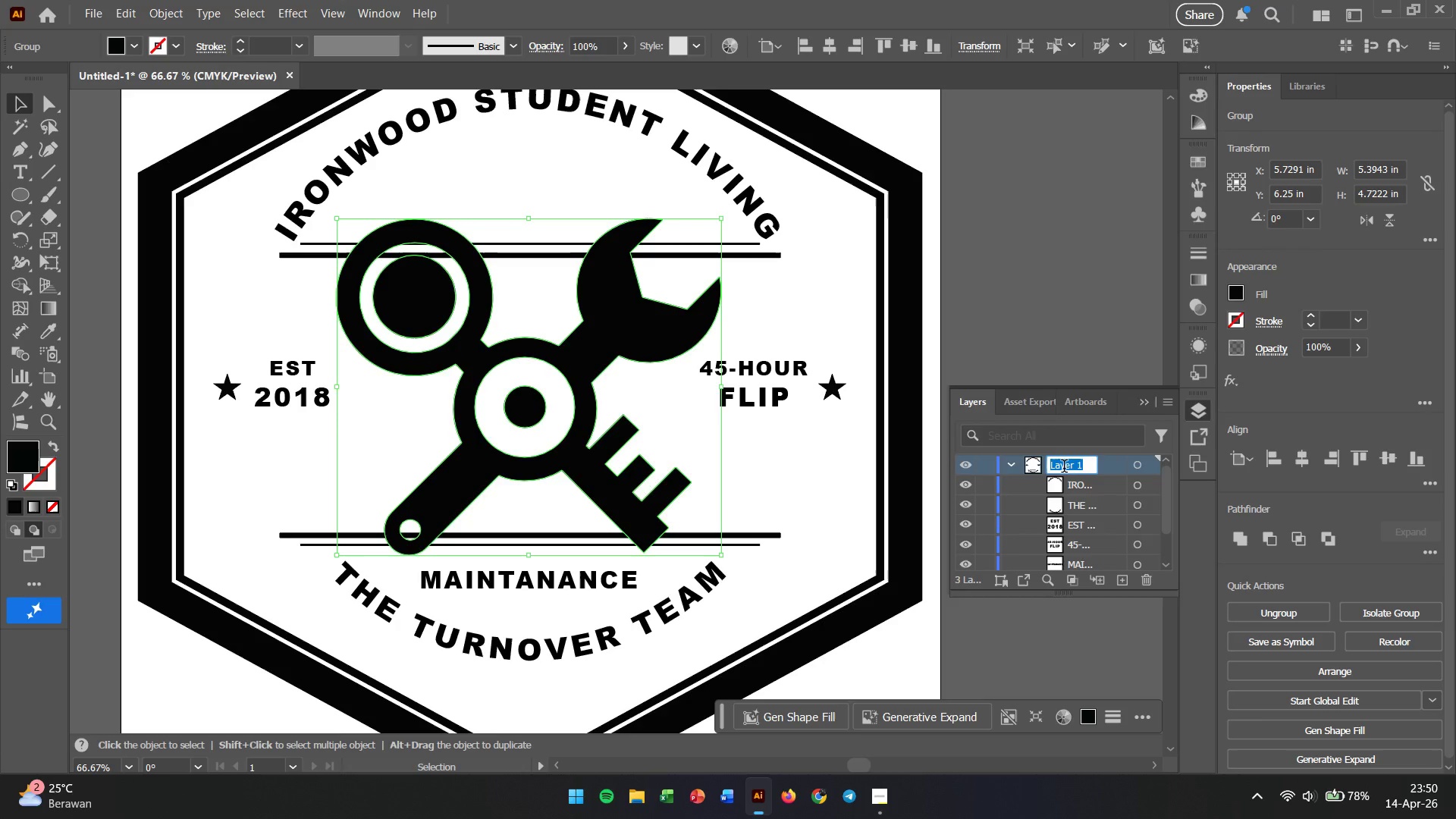 
type(Text)
 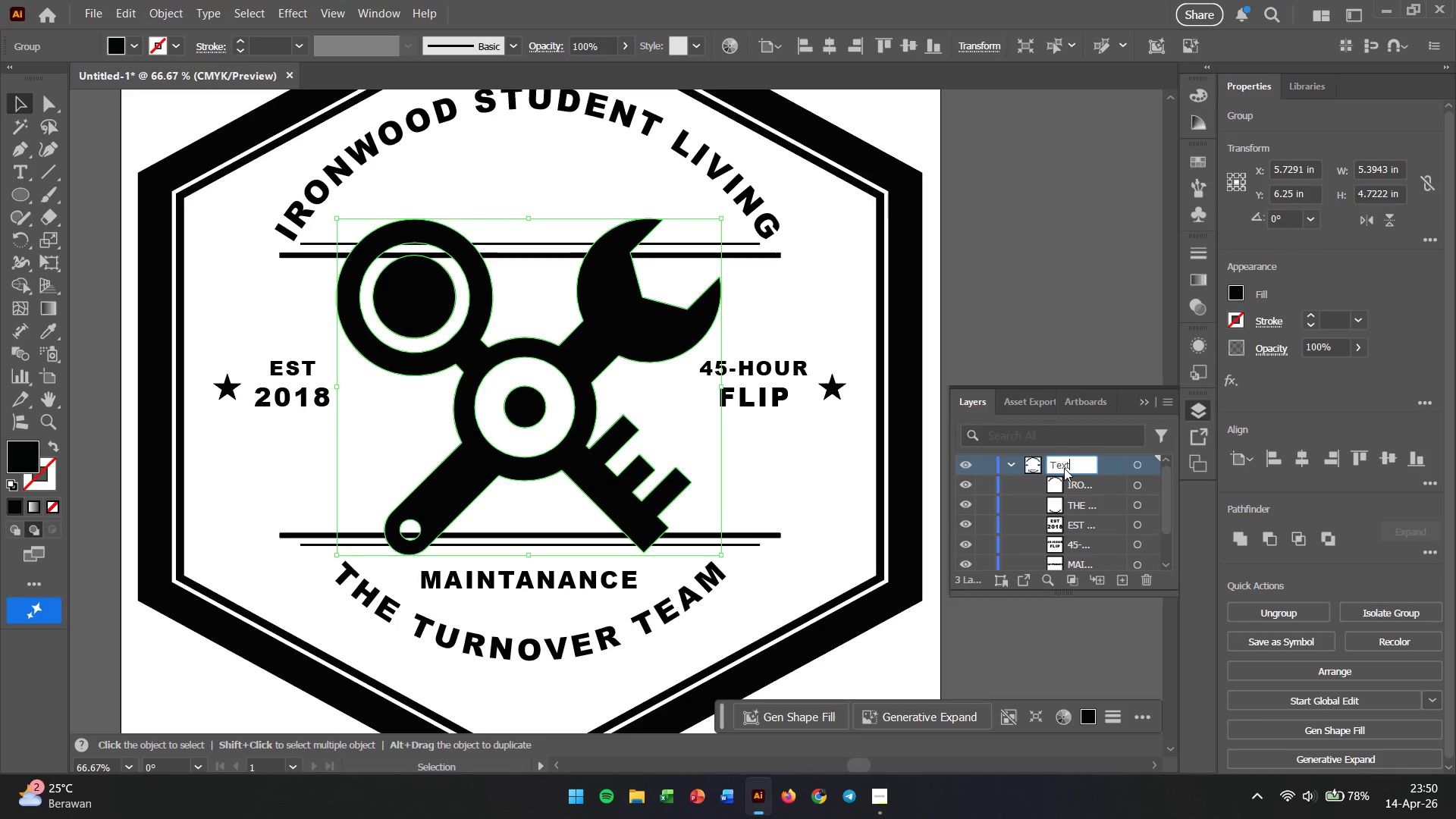 
key(Enter)
 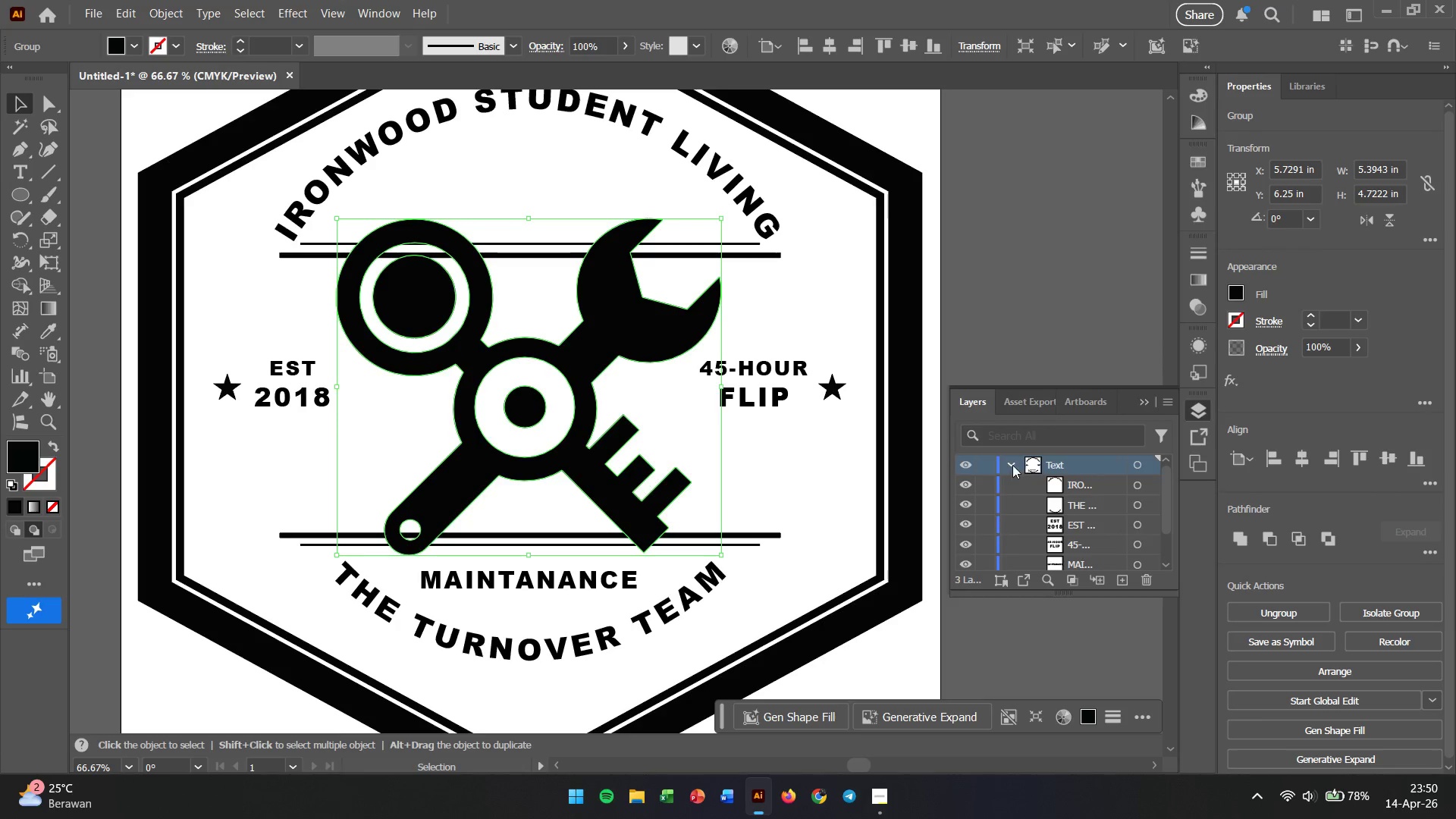 
left_click([1011, 463])
 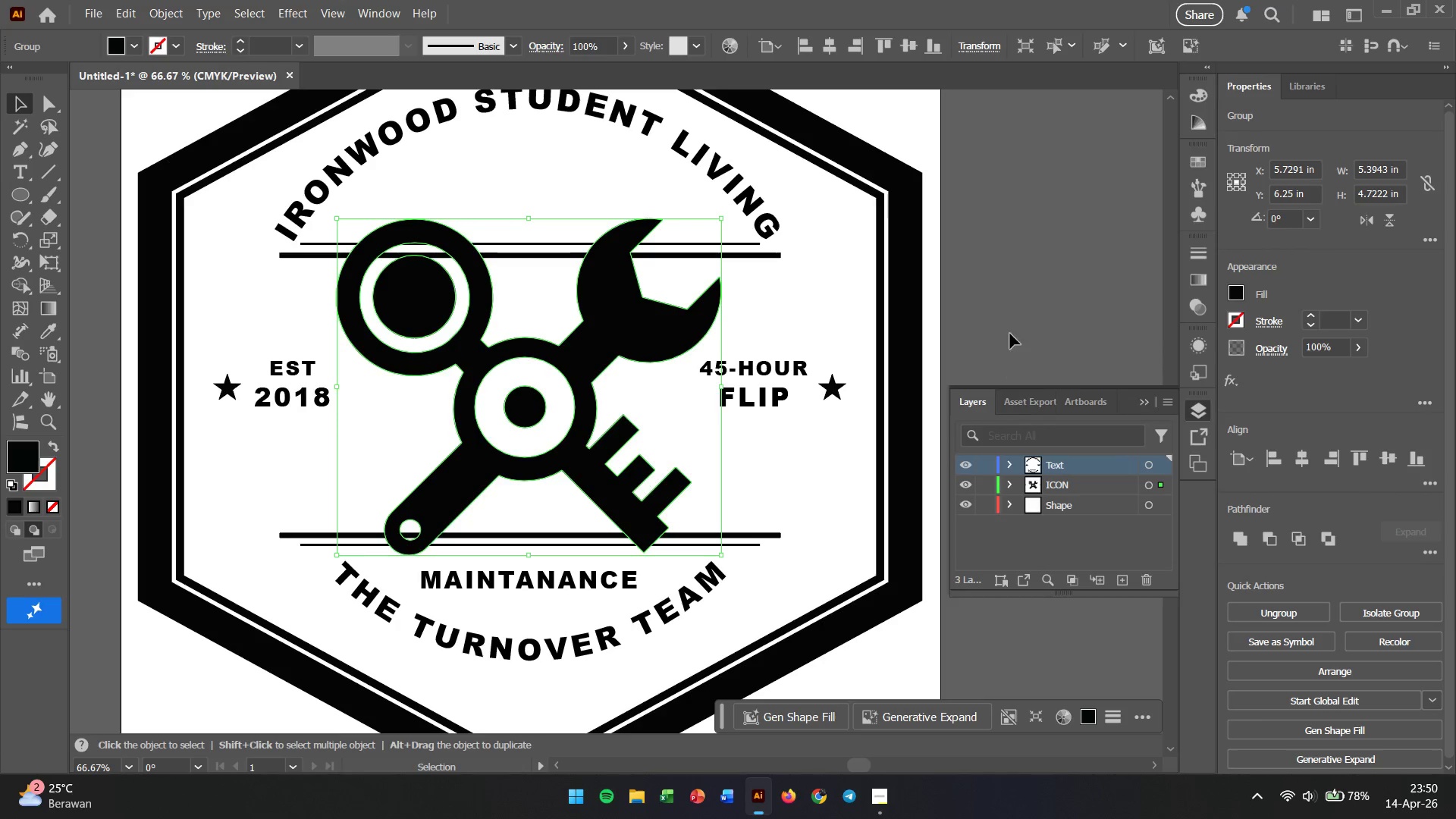 
left_click([1014, 316])
 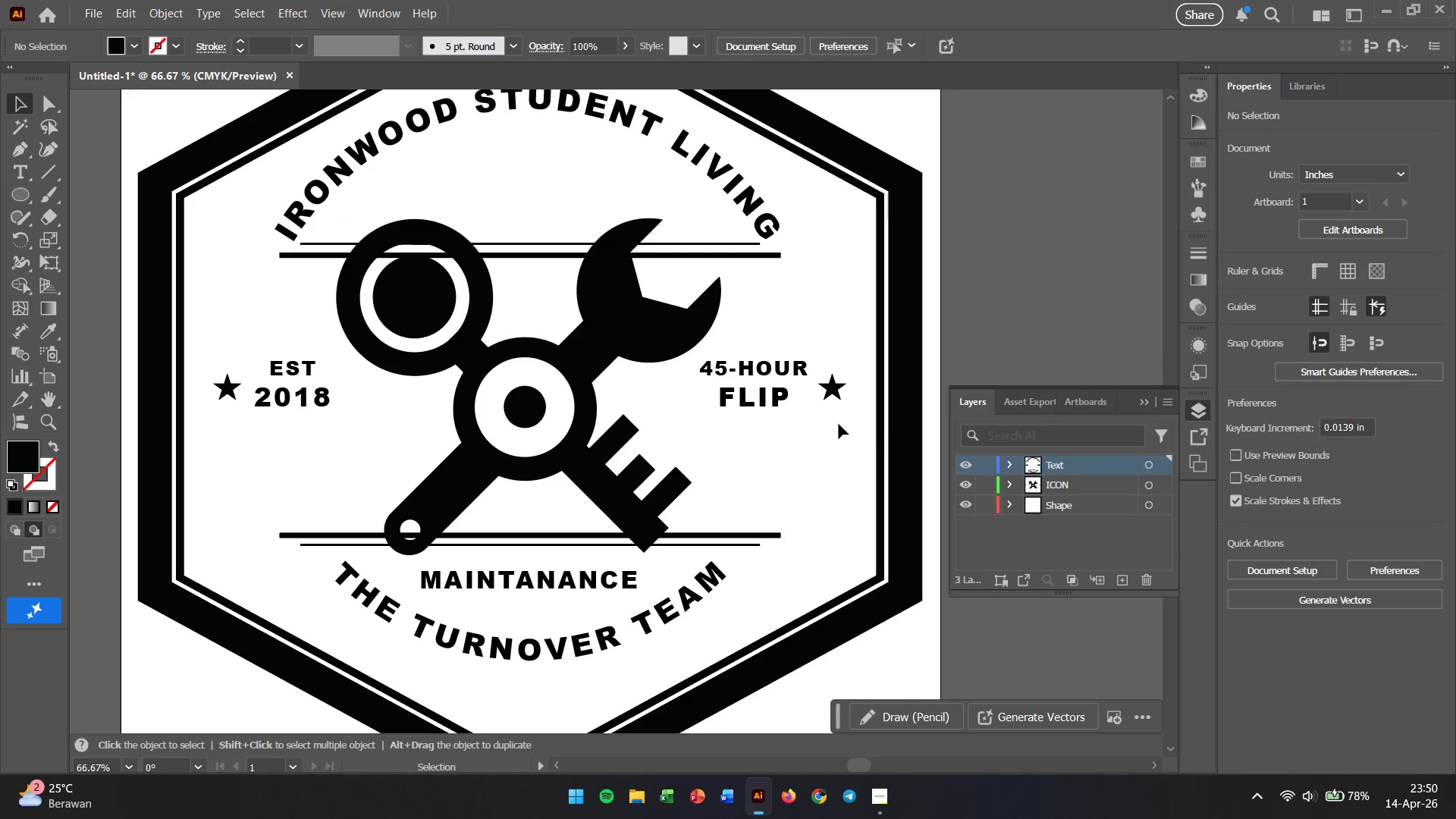 
hold_key(key=AltLeft, duration=0.7)
scroll: coordinate [780, 419], scroll_direction: down, amount: 3.0
 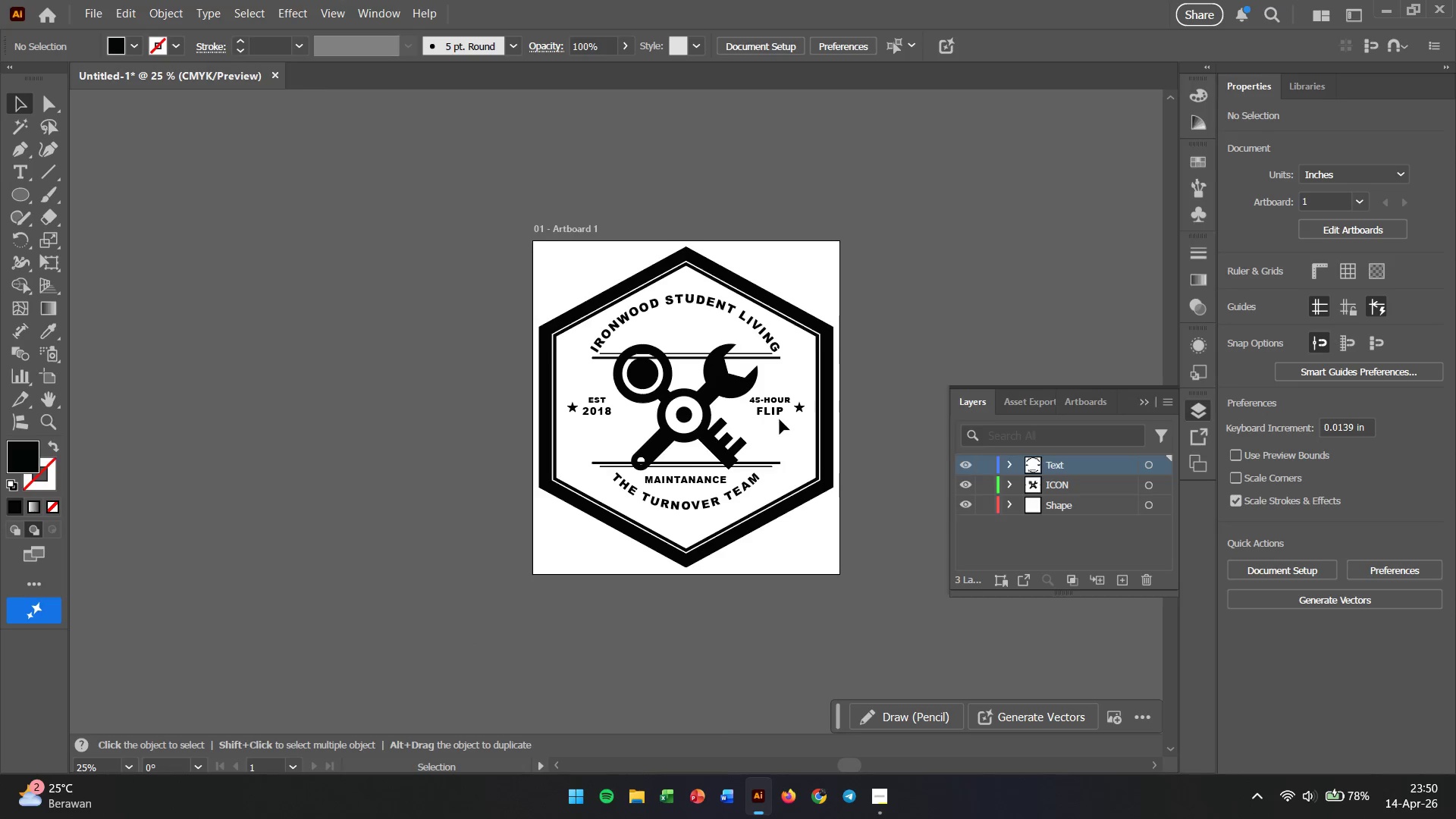 
wait(5.66)
 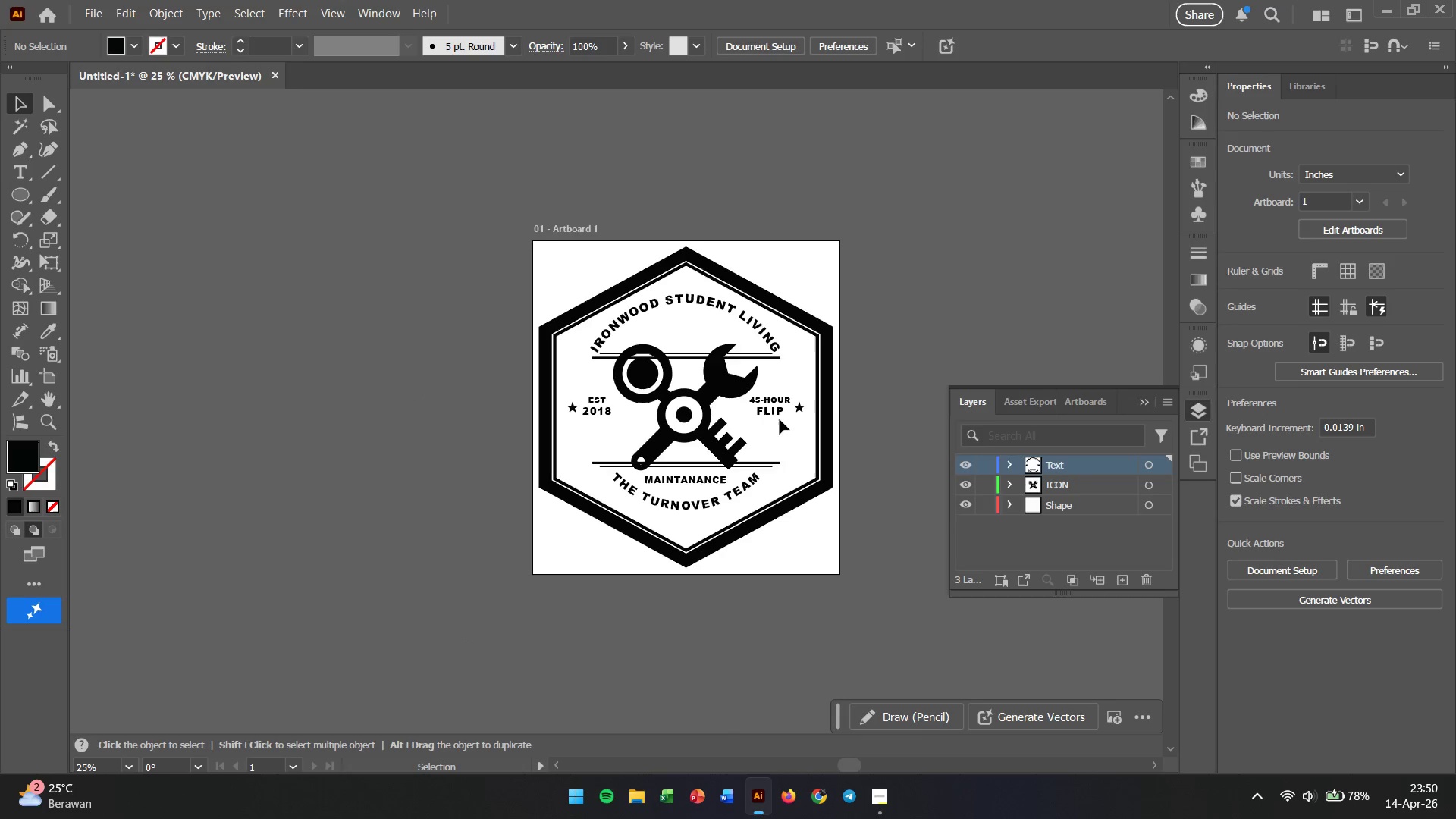 
scroll: coordinate [811, 375], scroll_direction: none, amount: 0.0
 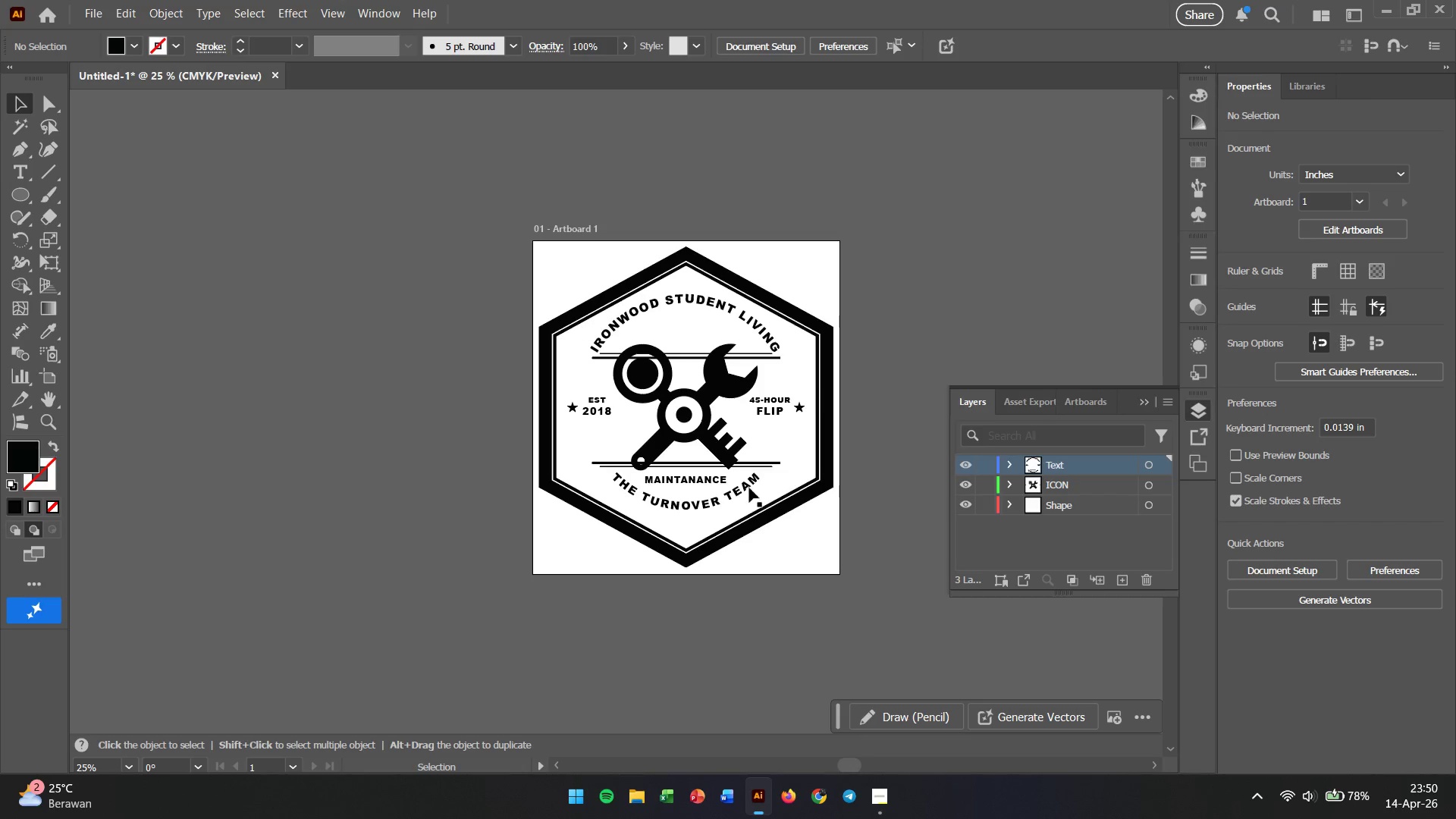 
left_click([887, 794])